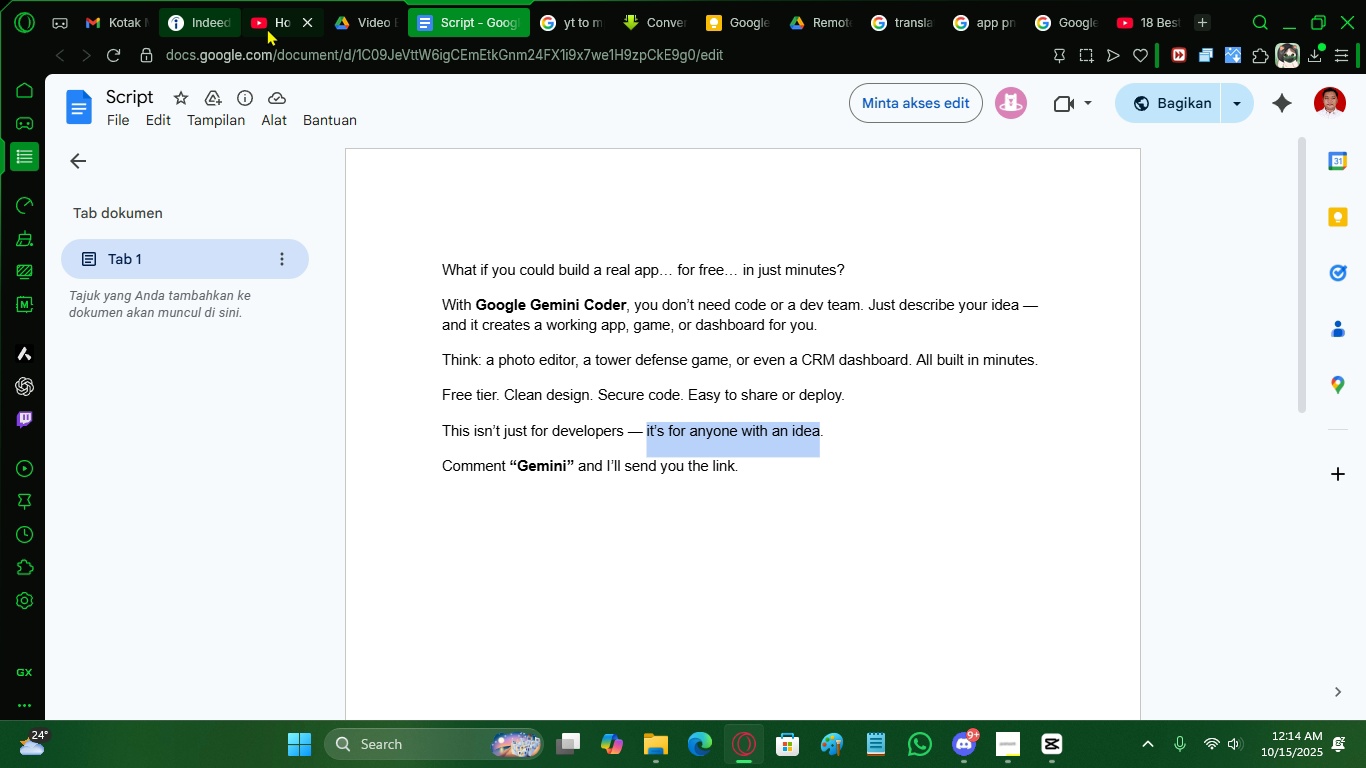 
wait(10.47)
 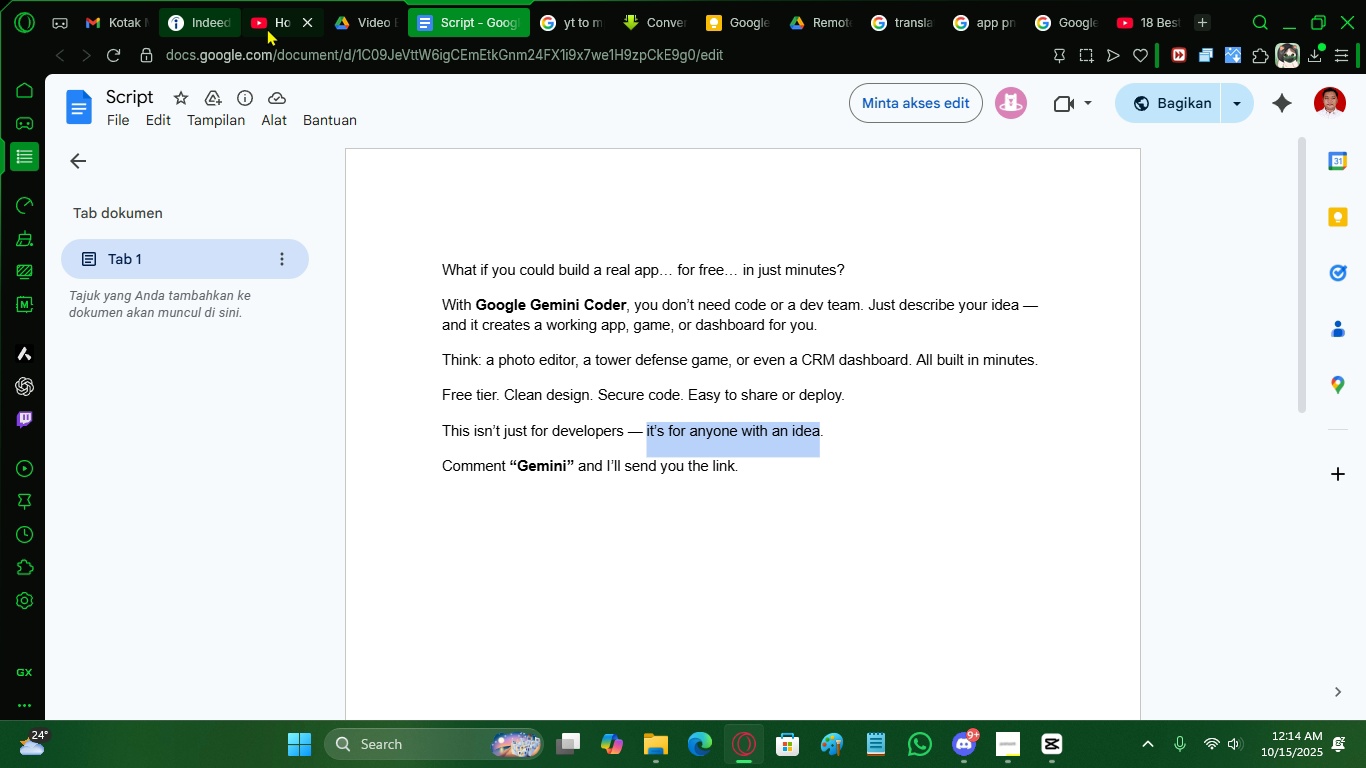 
left_click([1286, 10])
 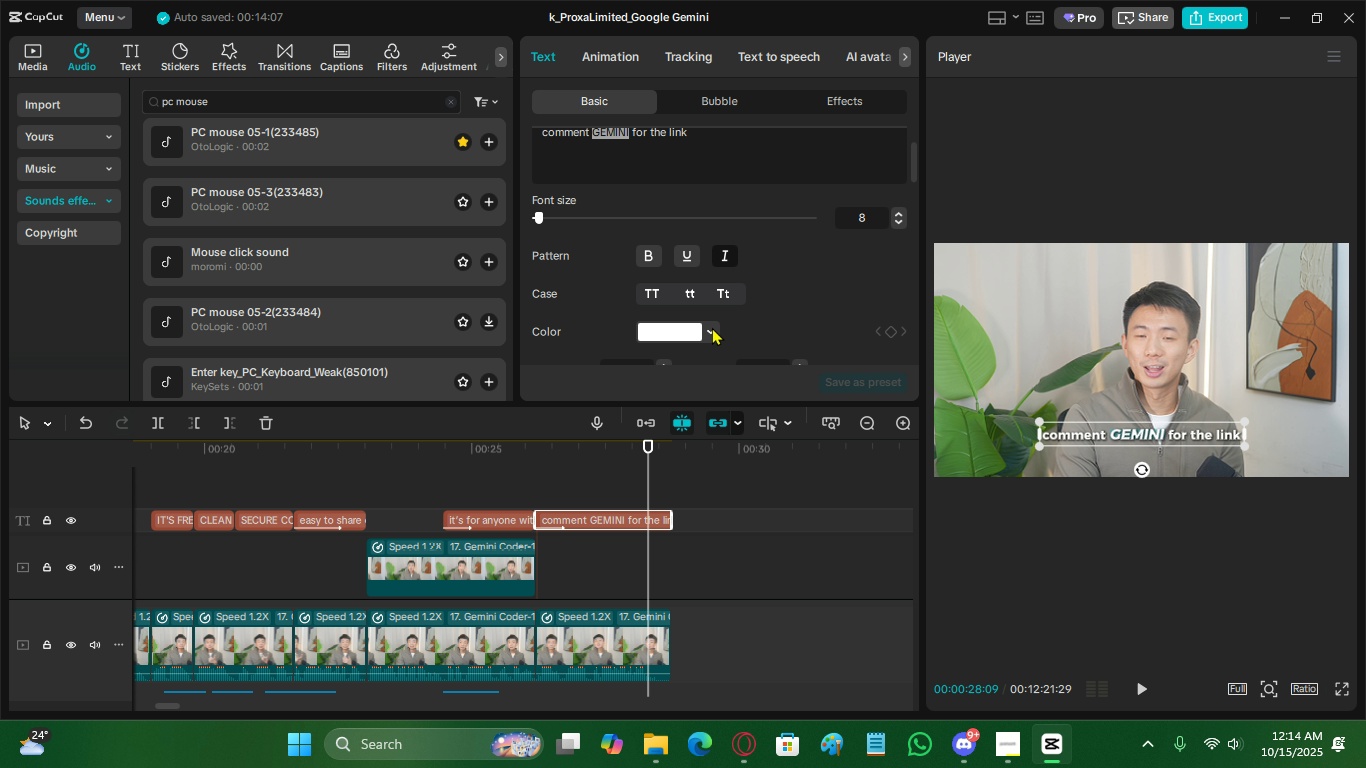 
left_click([716, 330])
 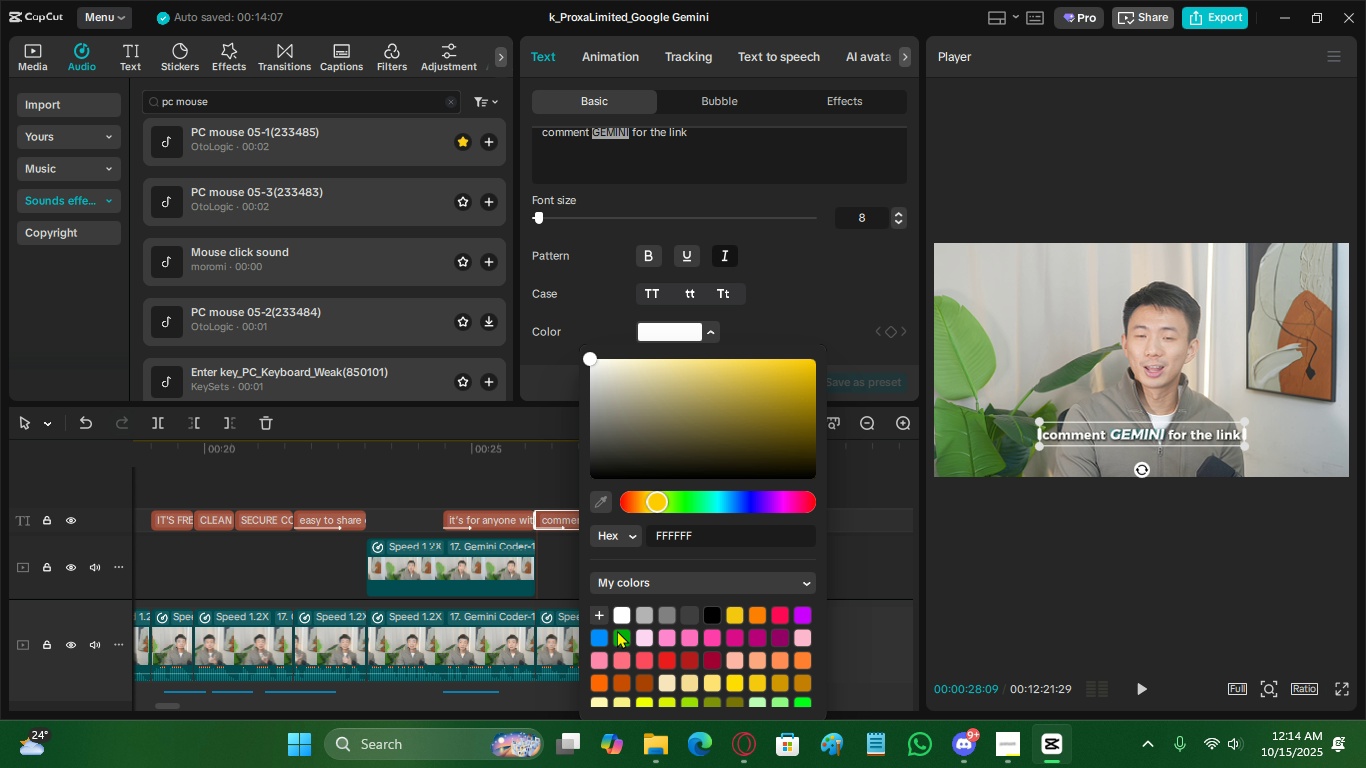 
left_click([601, 636])
 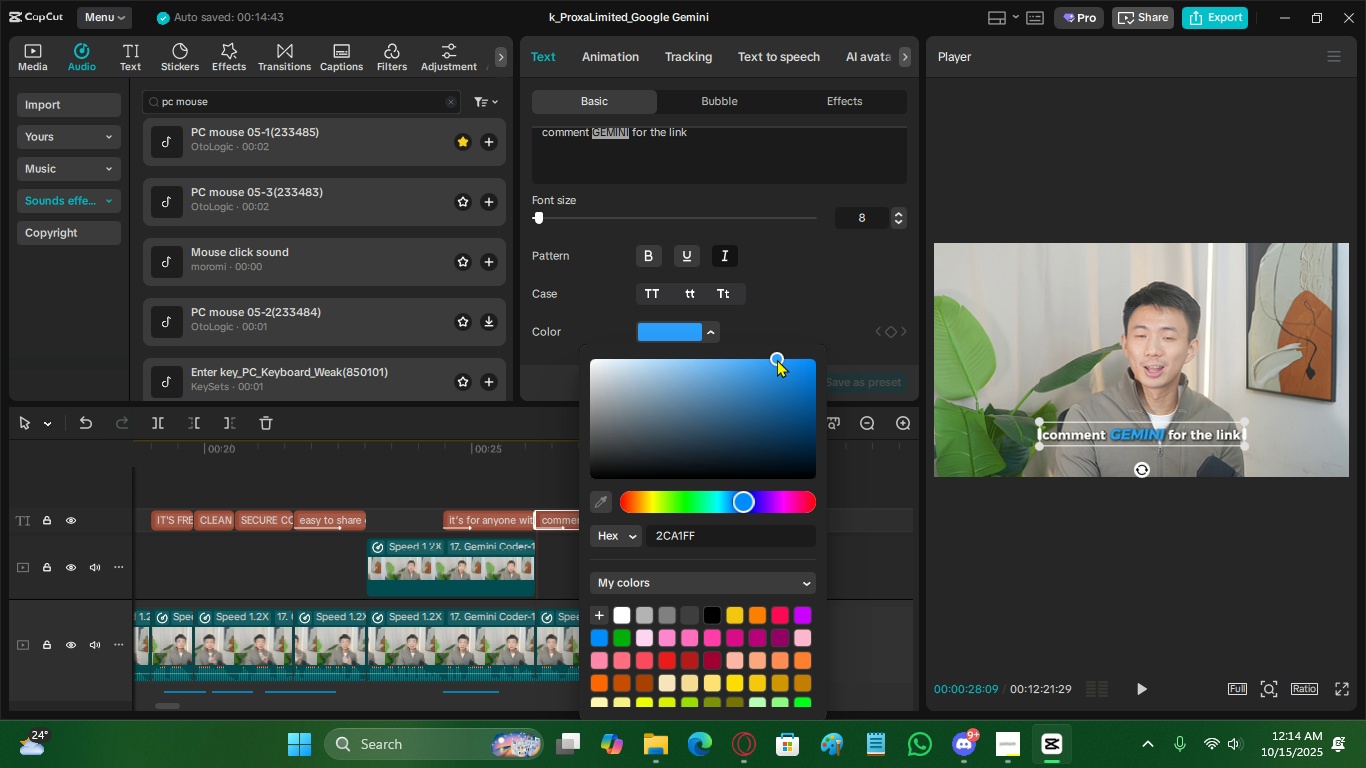 
left_click([809, 277])
 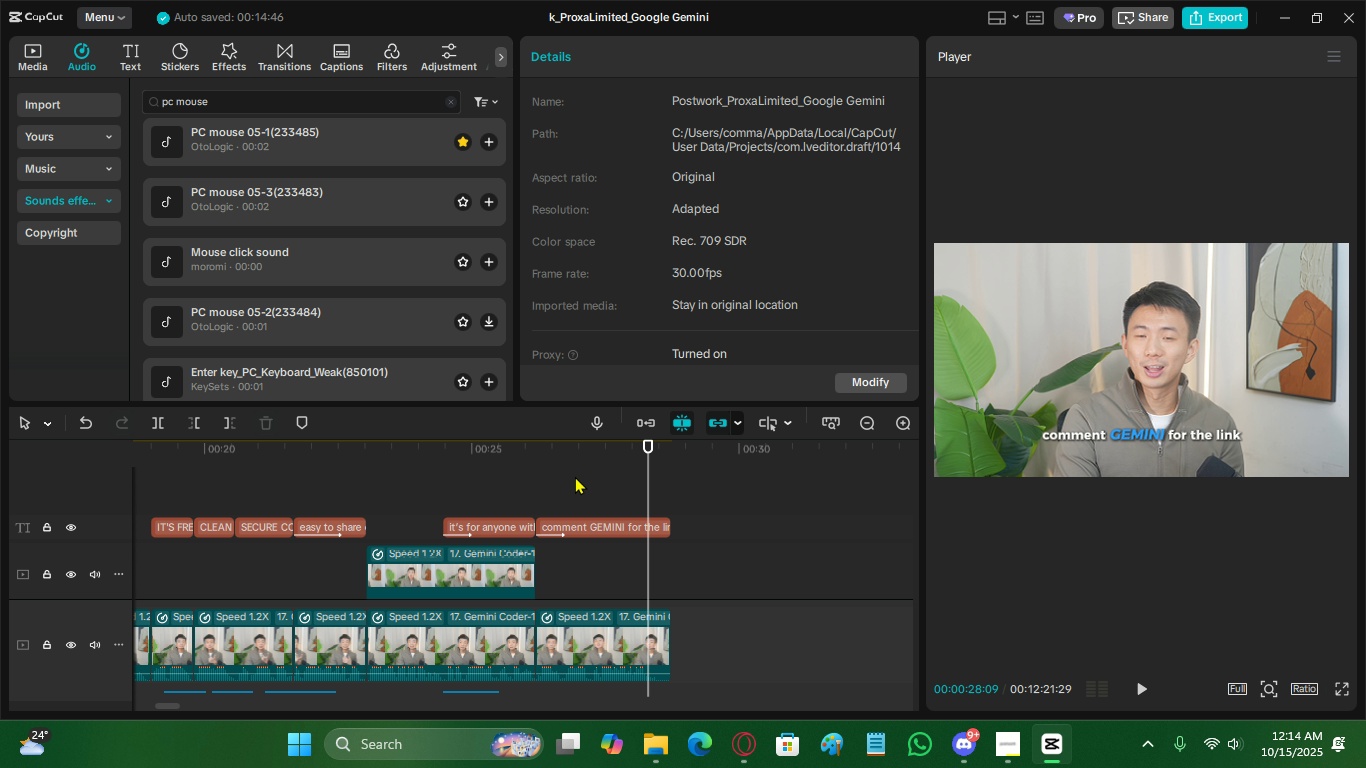 
double_click([573, 475])
 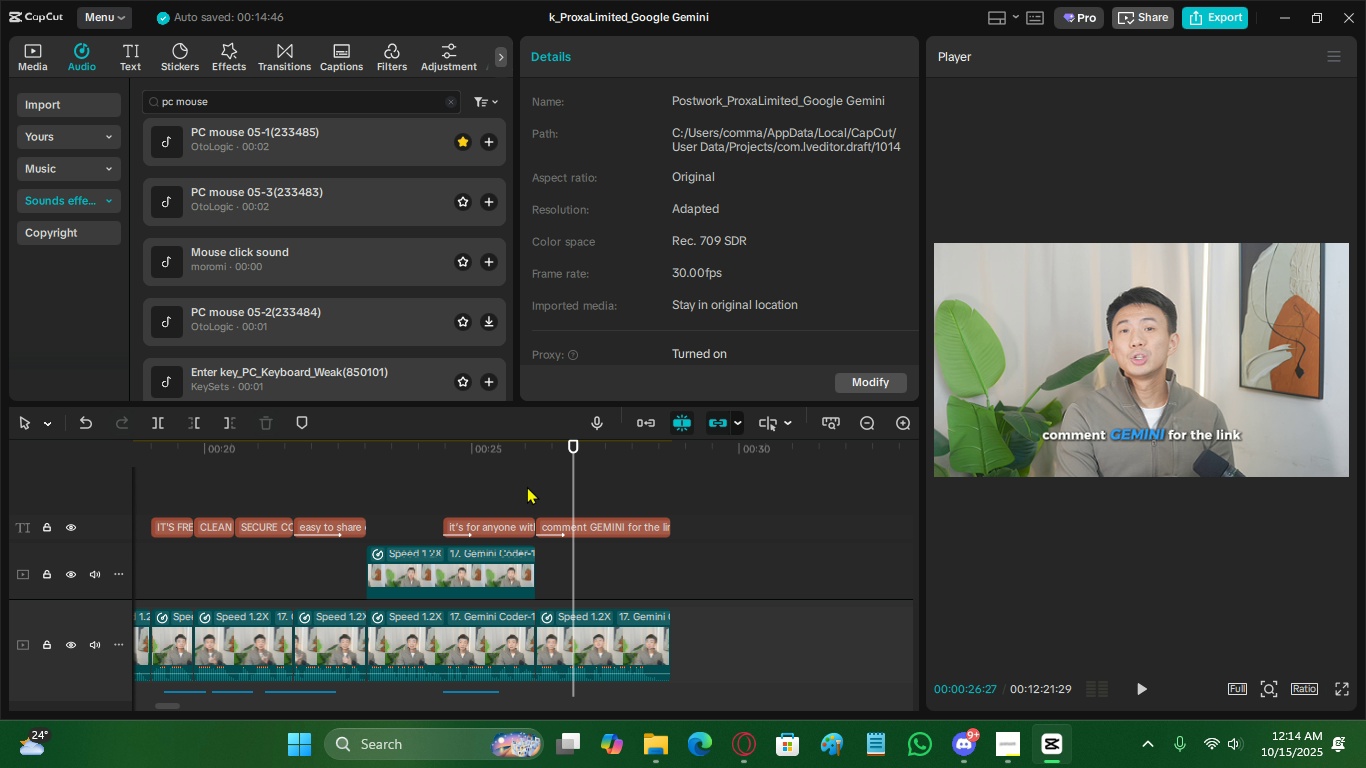 
triple_click([527, 486])
 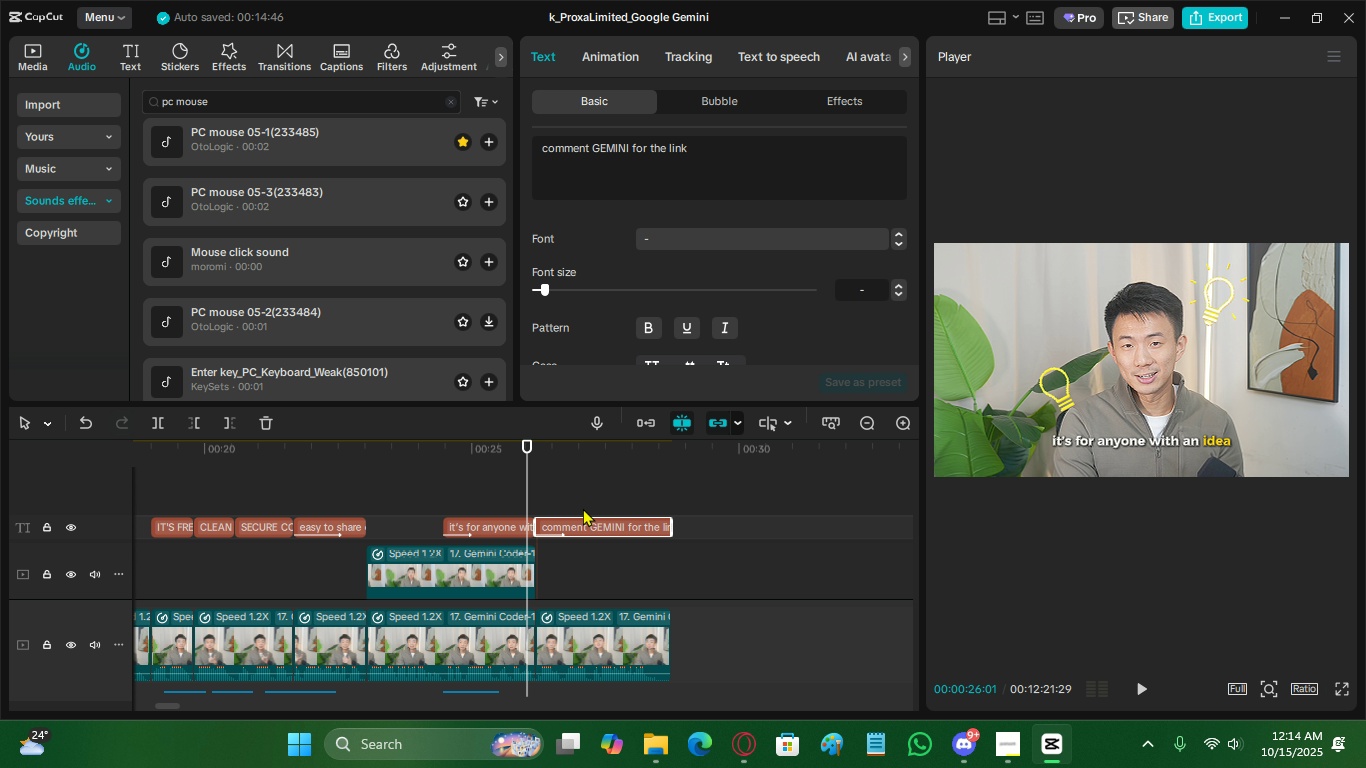 
double_click([577, 489])
 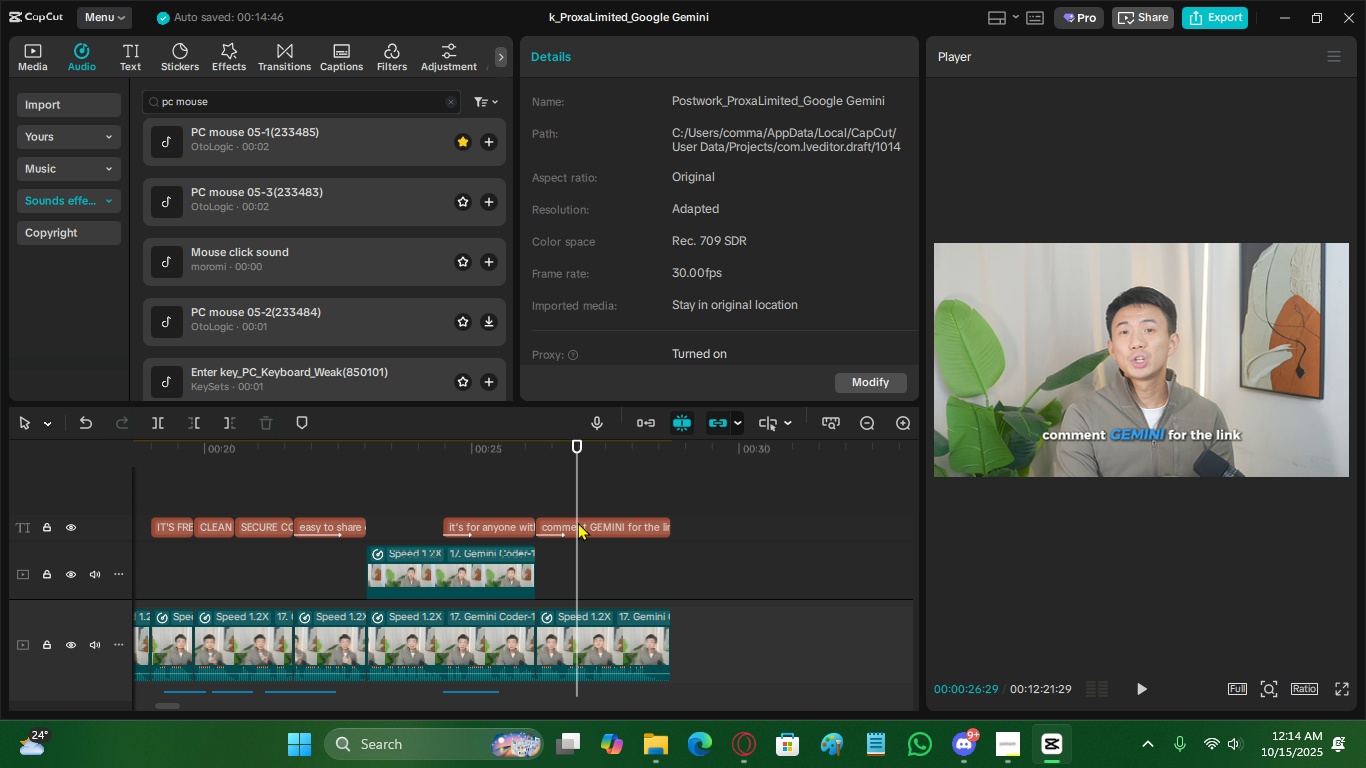 
triple_click([578, 522])
 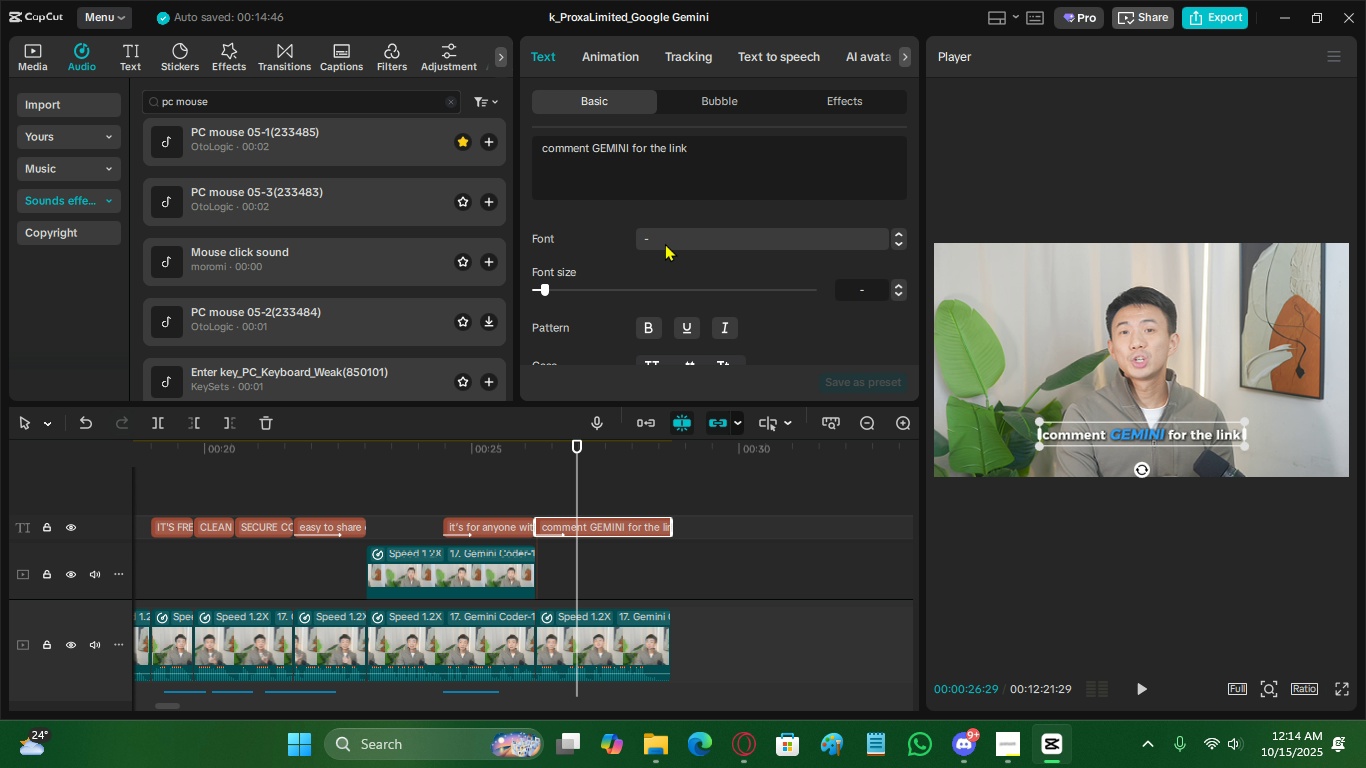 
scroll: coordinate [675, 307], scroll_direction: up, amount: 3.0
 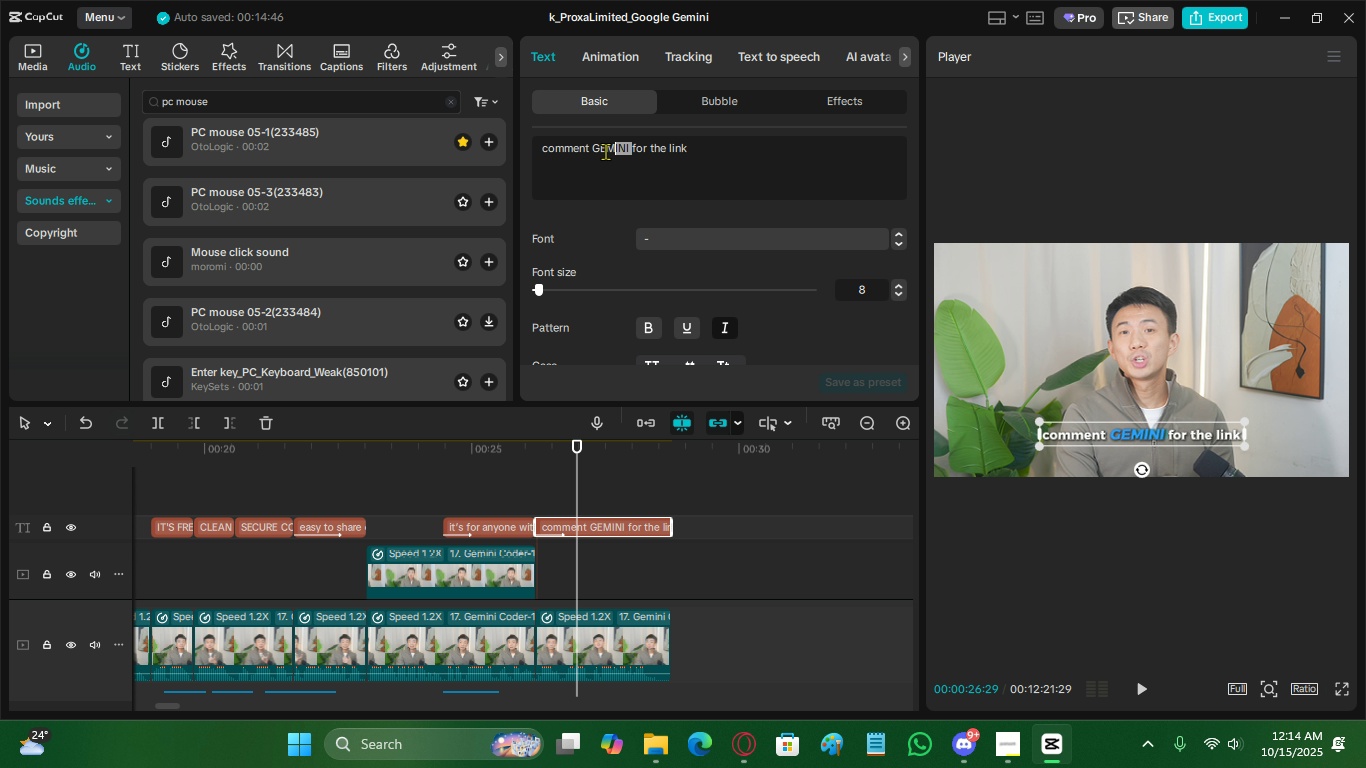 
left_click([584, 151])
 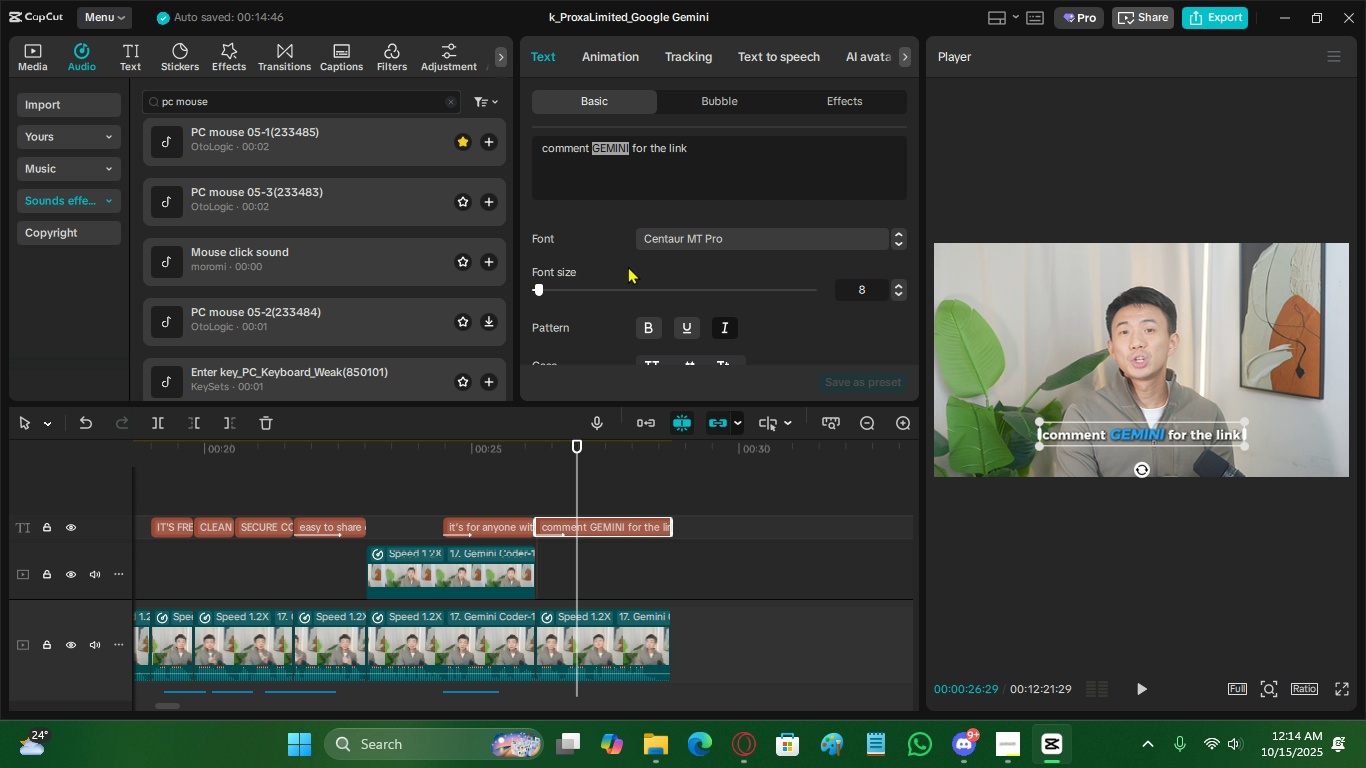 
scroll: coordinate [707, 342], scroll_direction: down, amount: 2.0
 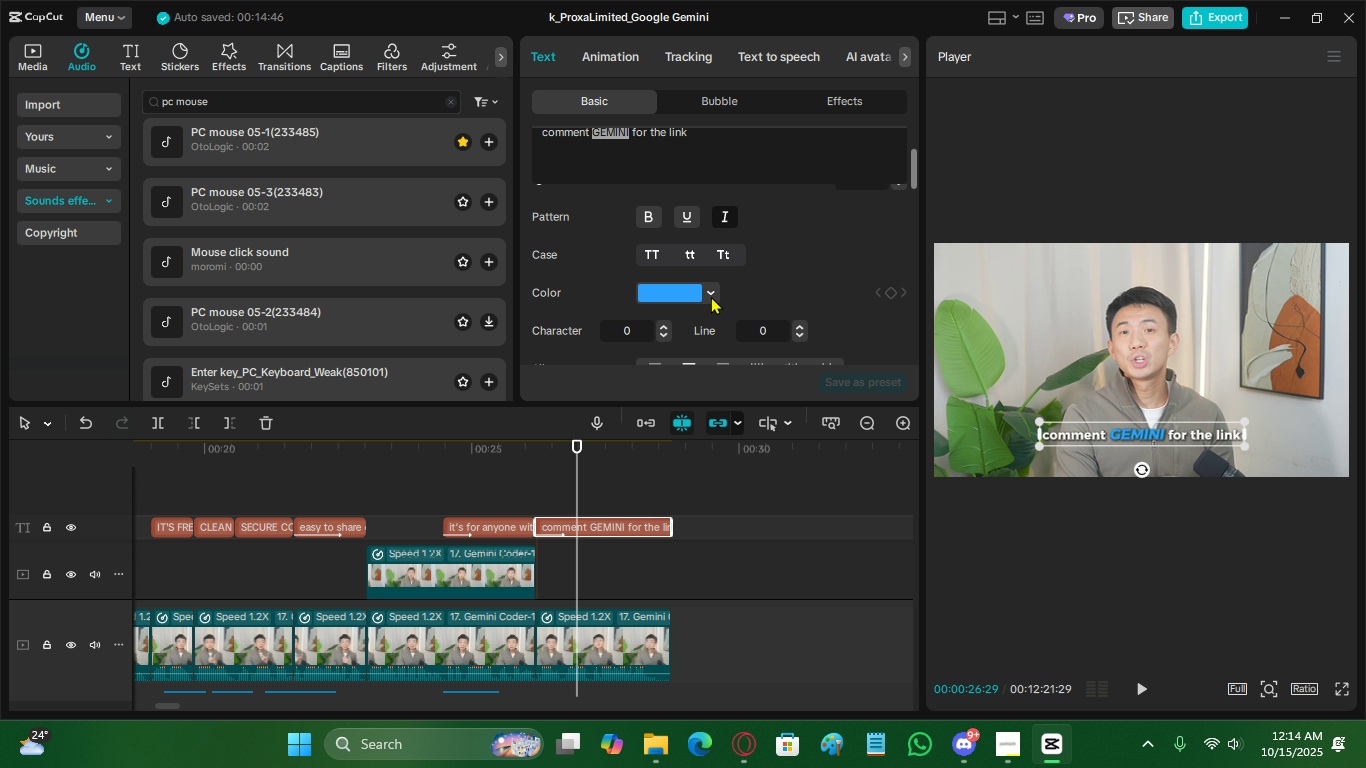 
left_click([711, 296])
 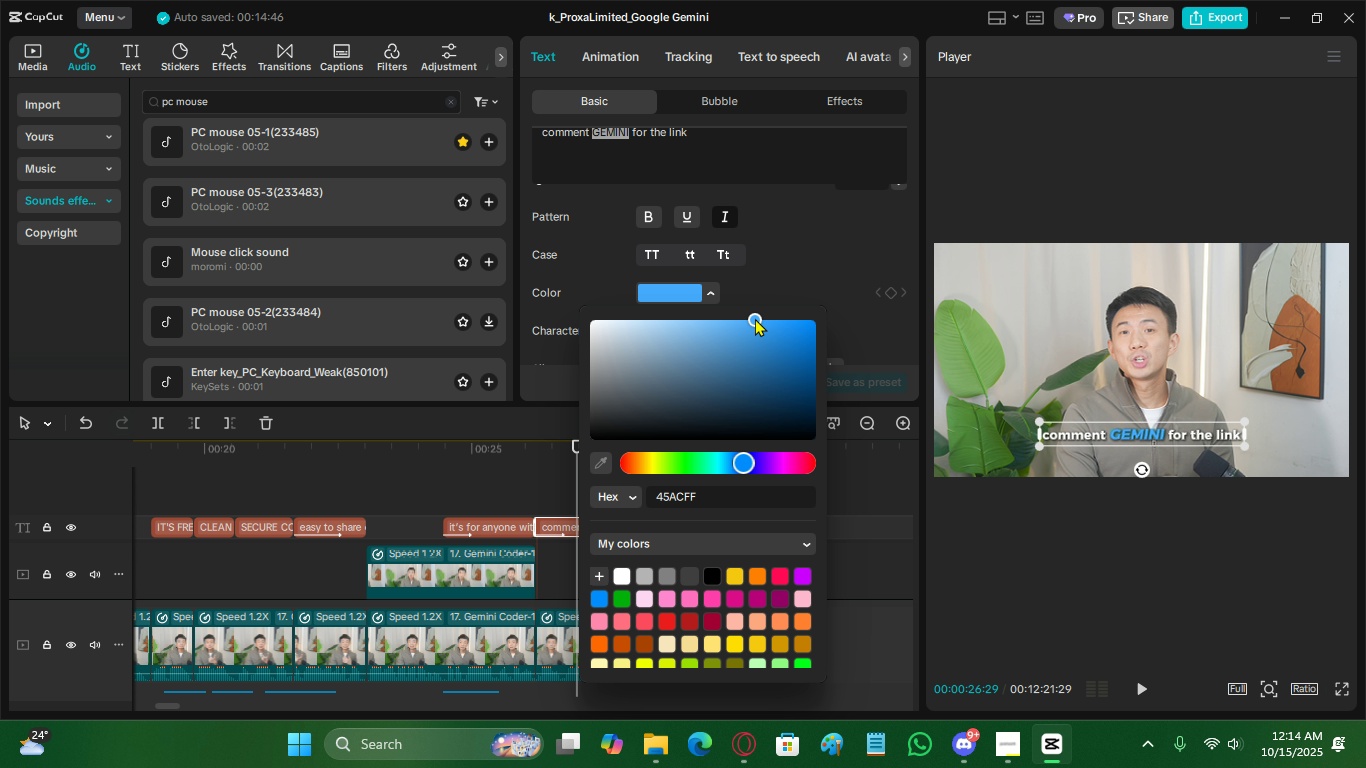 
left_click([786, 245])
 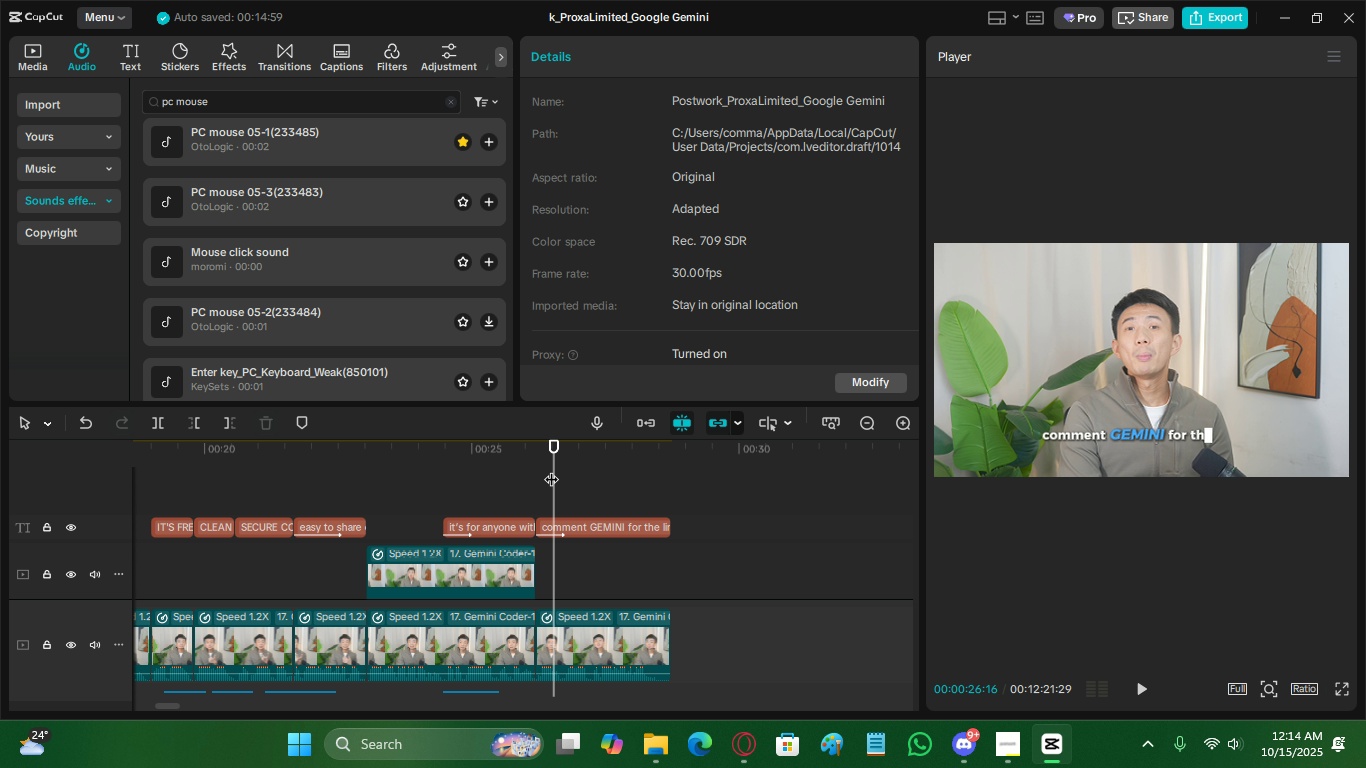 
double_click([508, 462])
 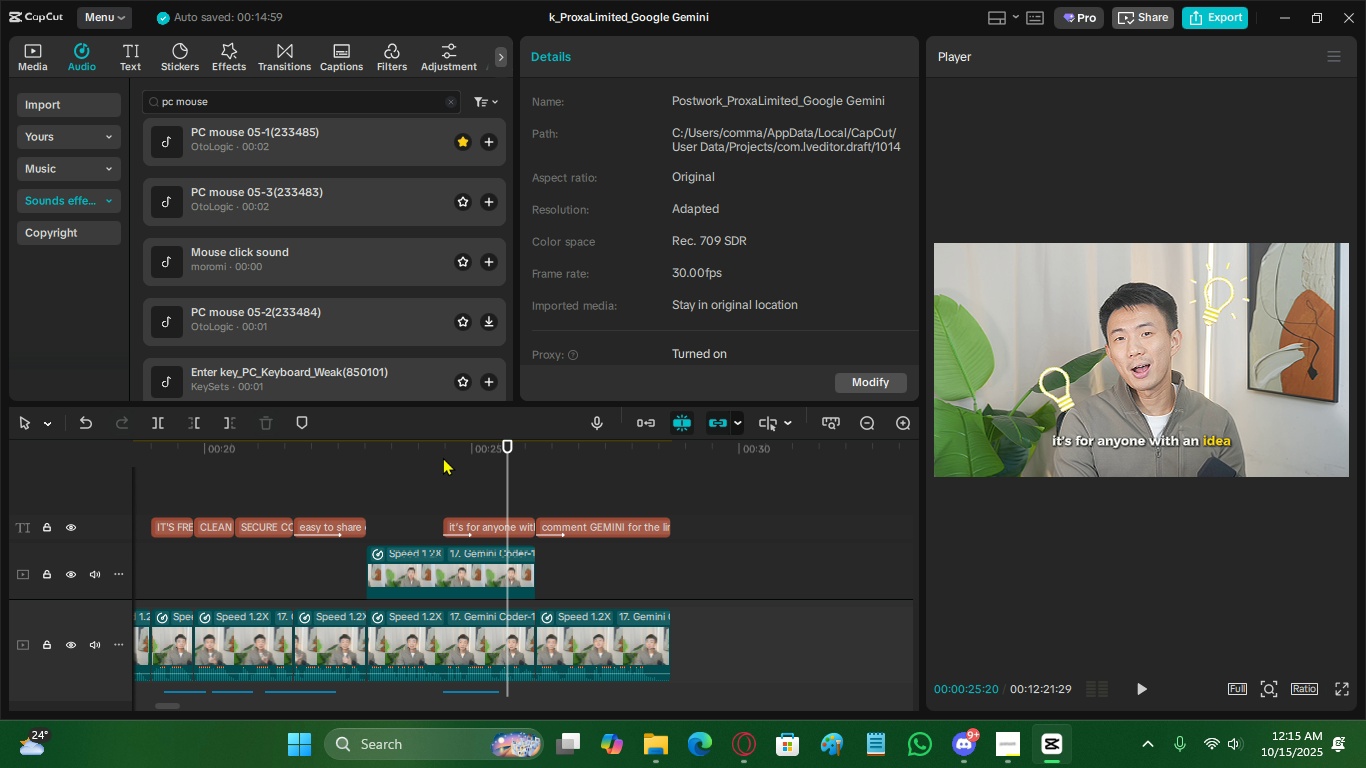 
triple_click([443, 457])
 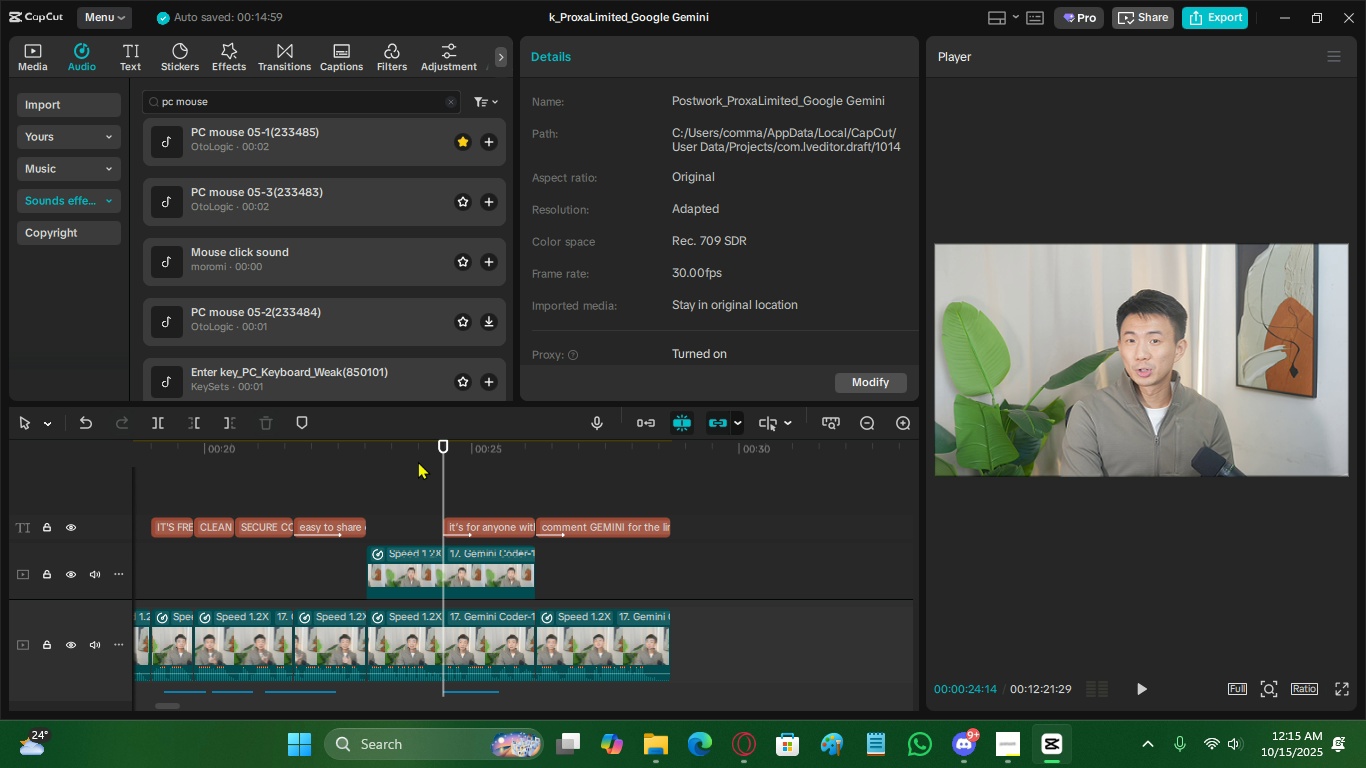 
triple_click([418, 461])
 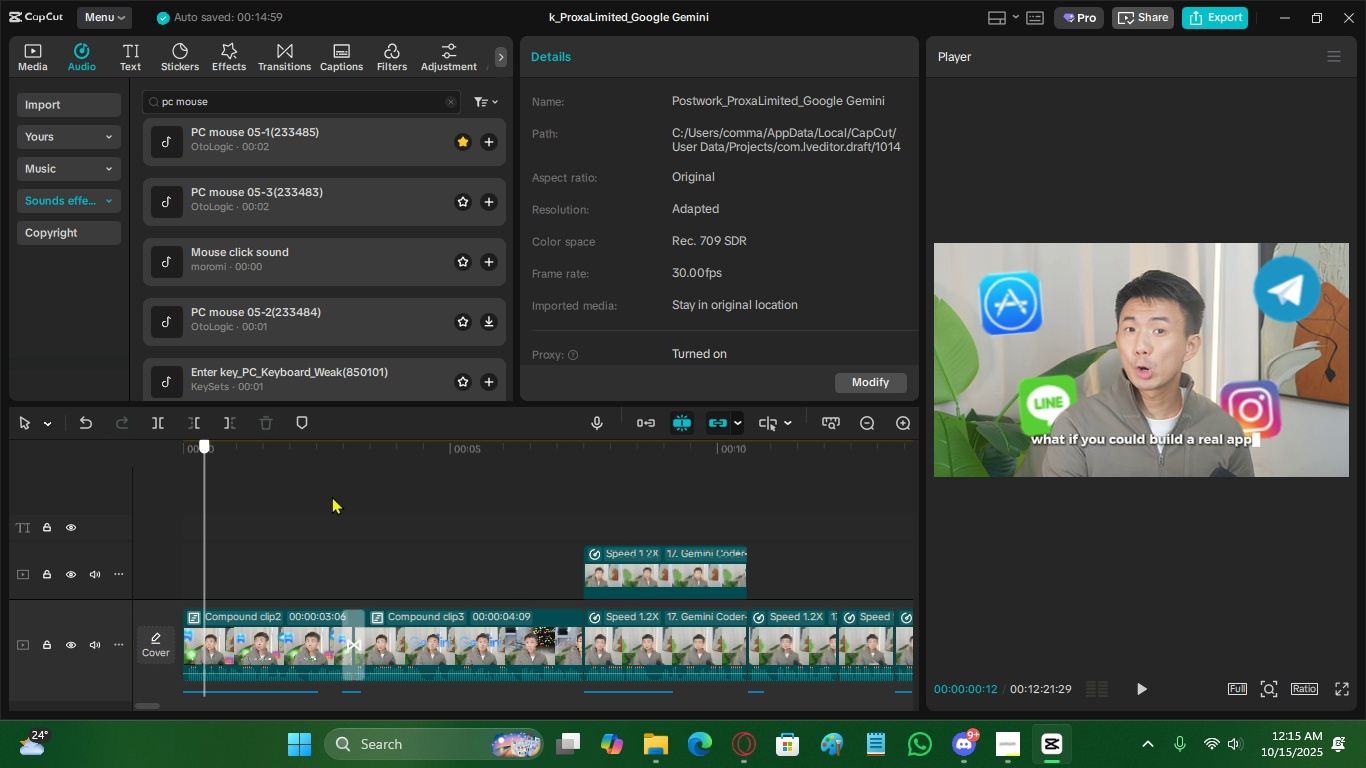 
scroll: coordinate [667, 527], scroll_direction: up, amount: 4.0
 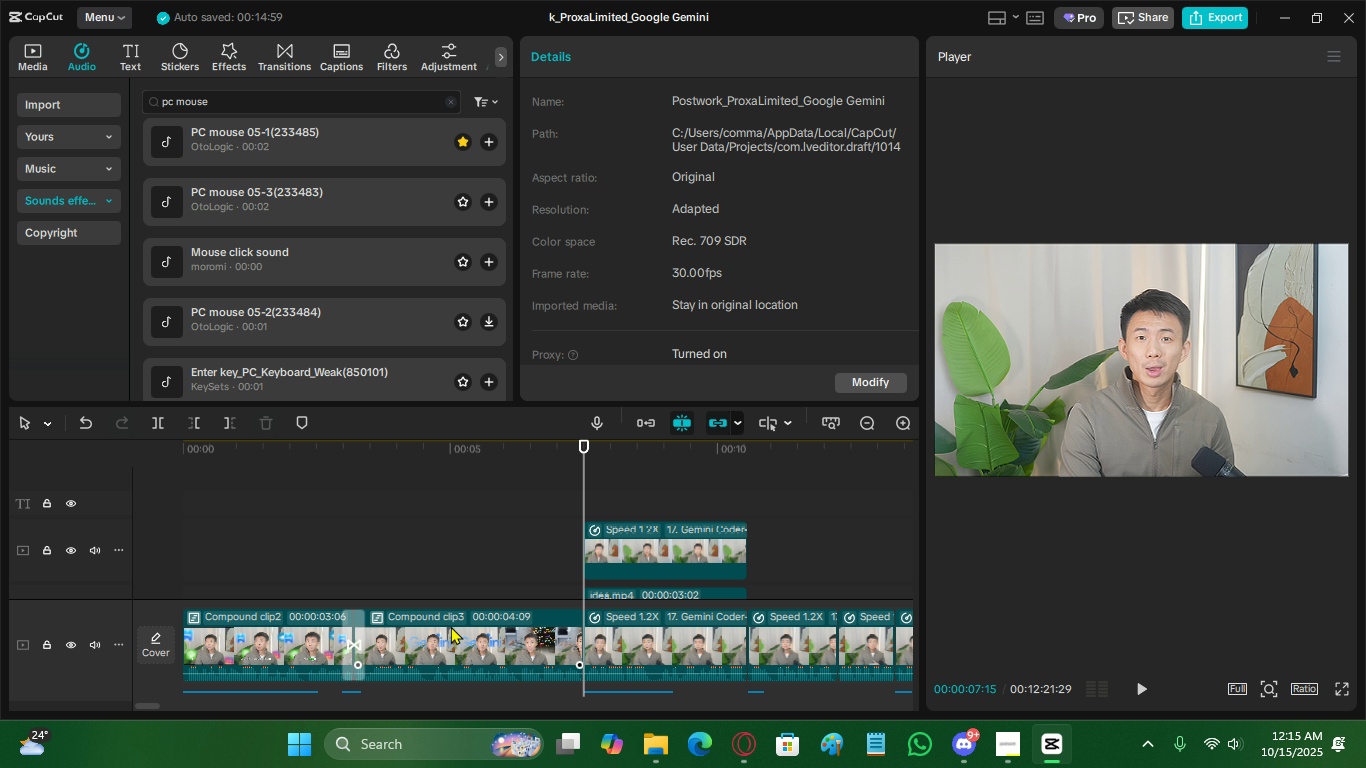 
double_click([451, 626])
 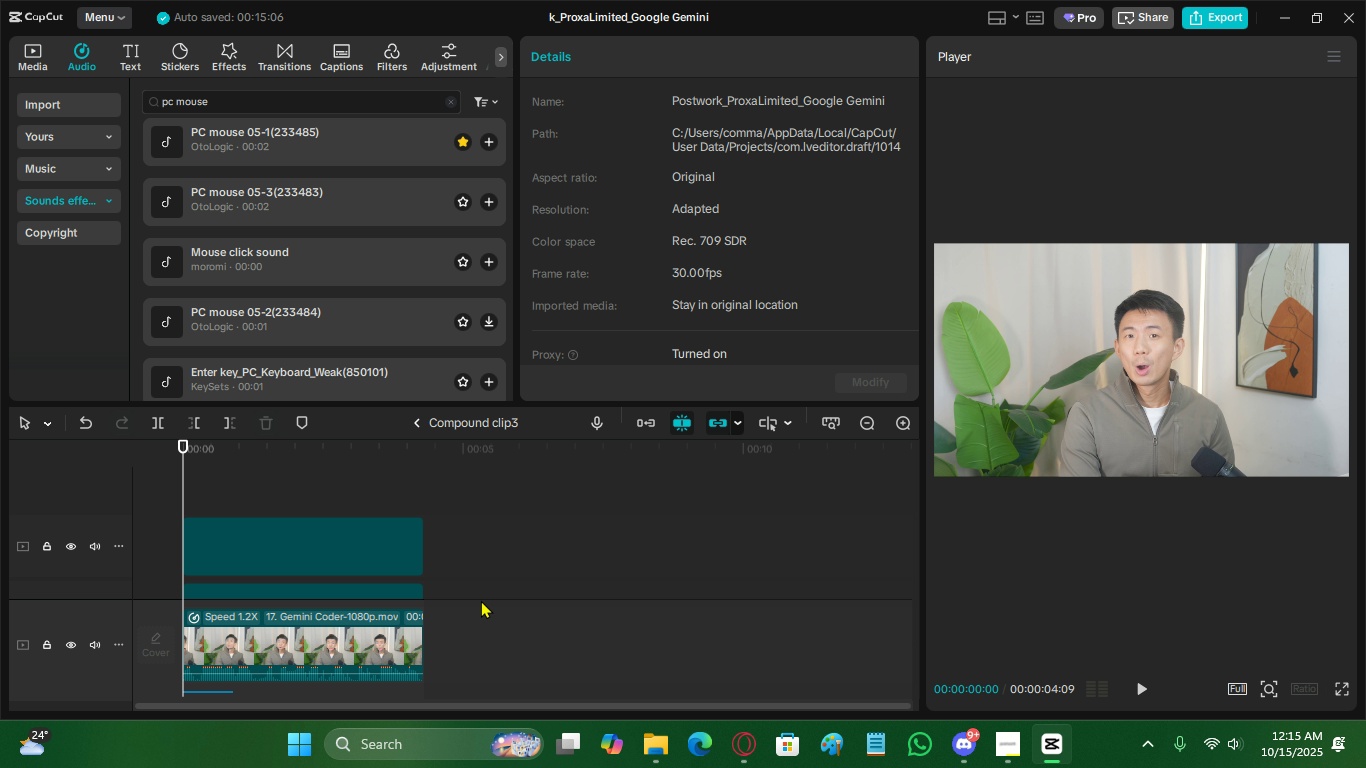 
scroll: coordinate [262, 554], scroll_direction: down, amount: 1.0
 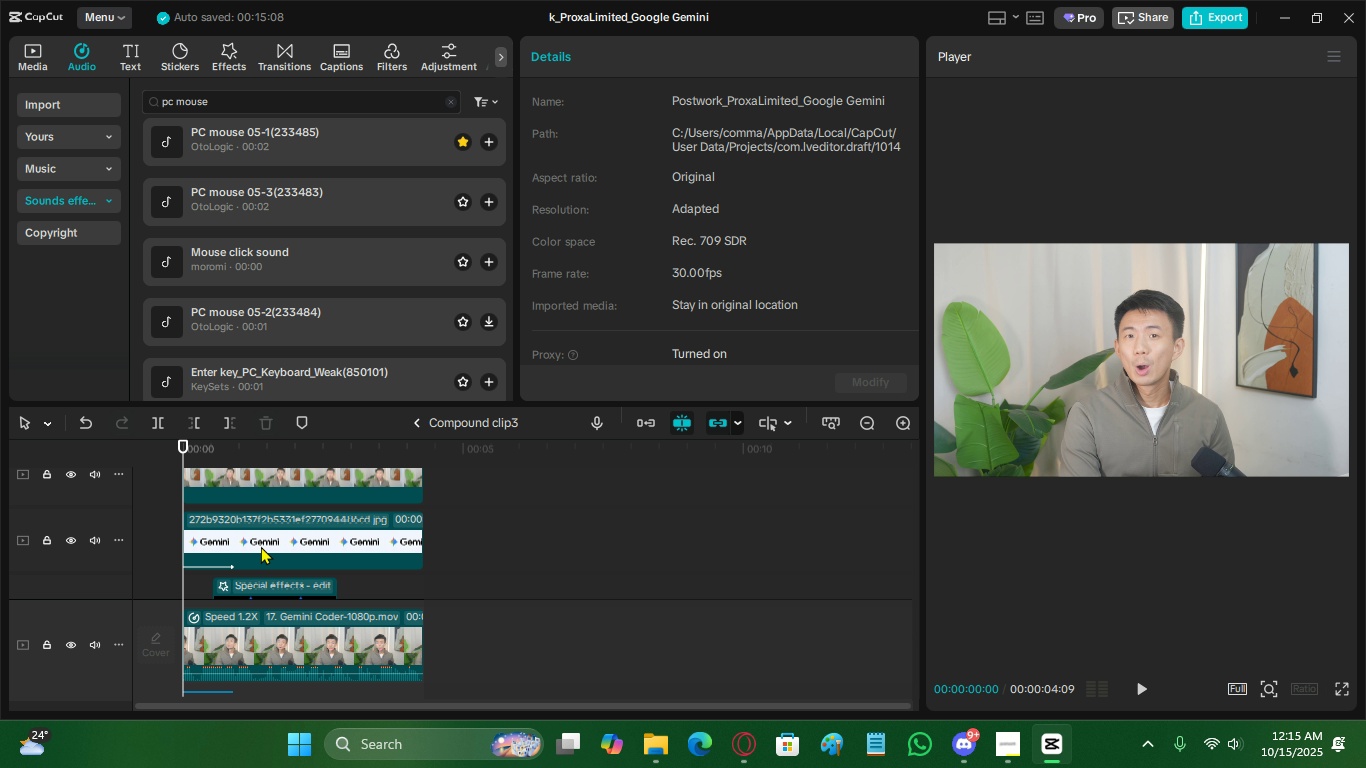 
left_click([262, 544])
 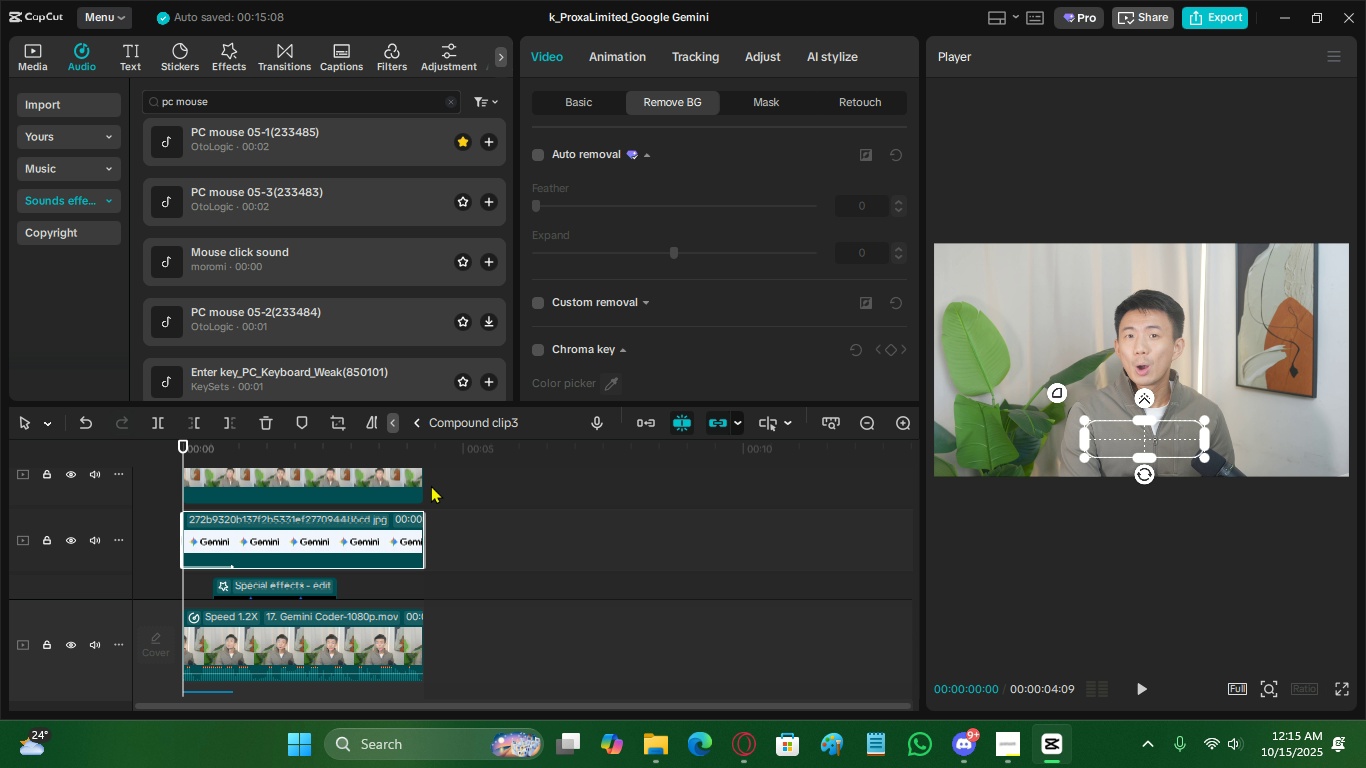 
key(Control+C)
 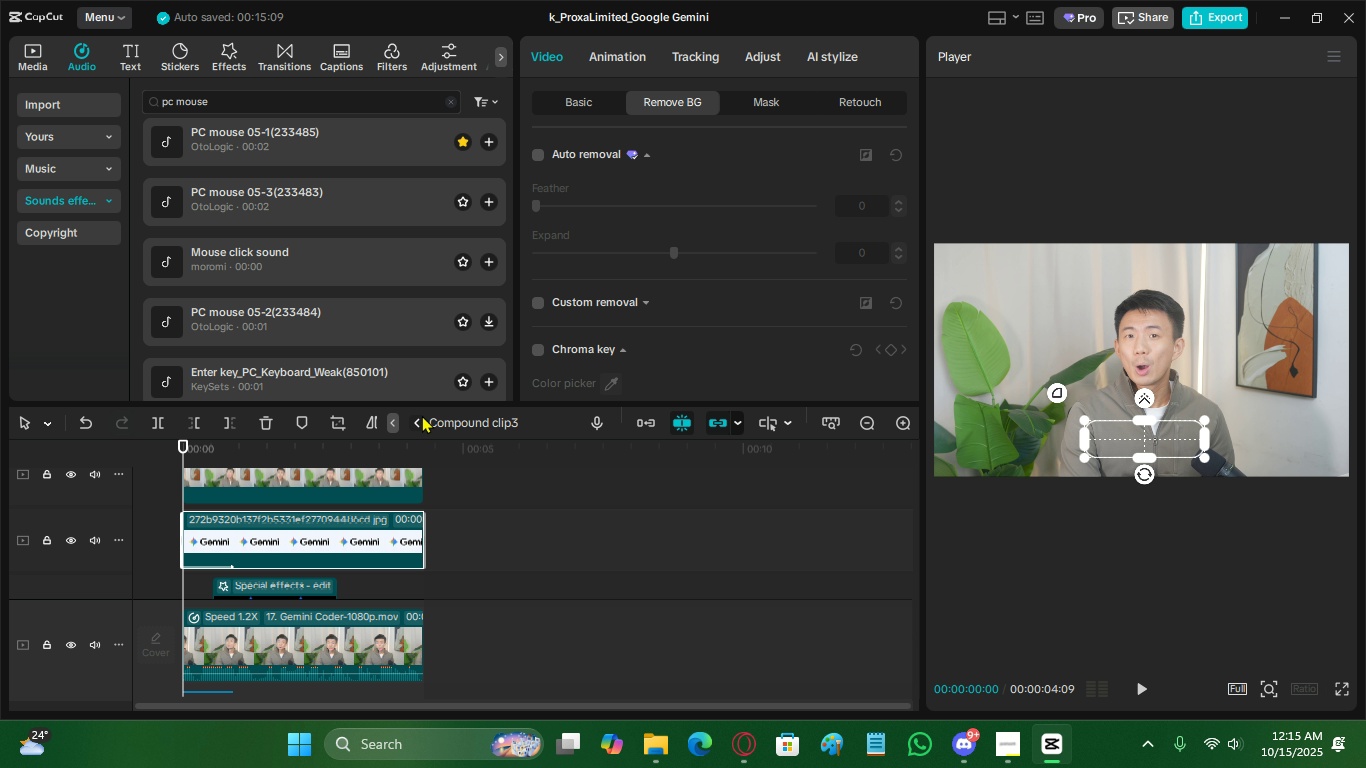 
key(Control+C)
 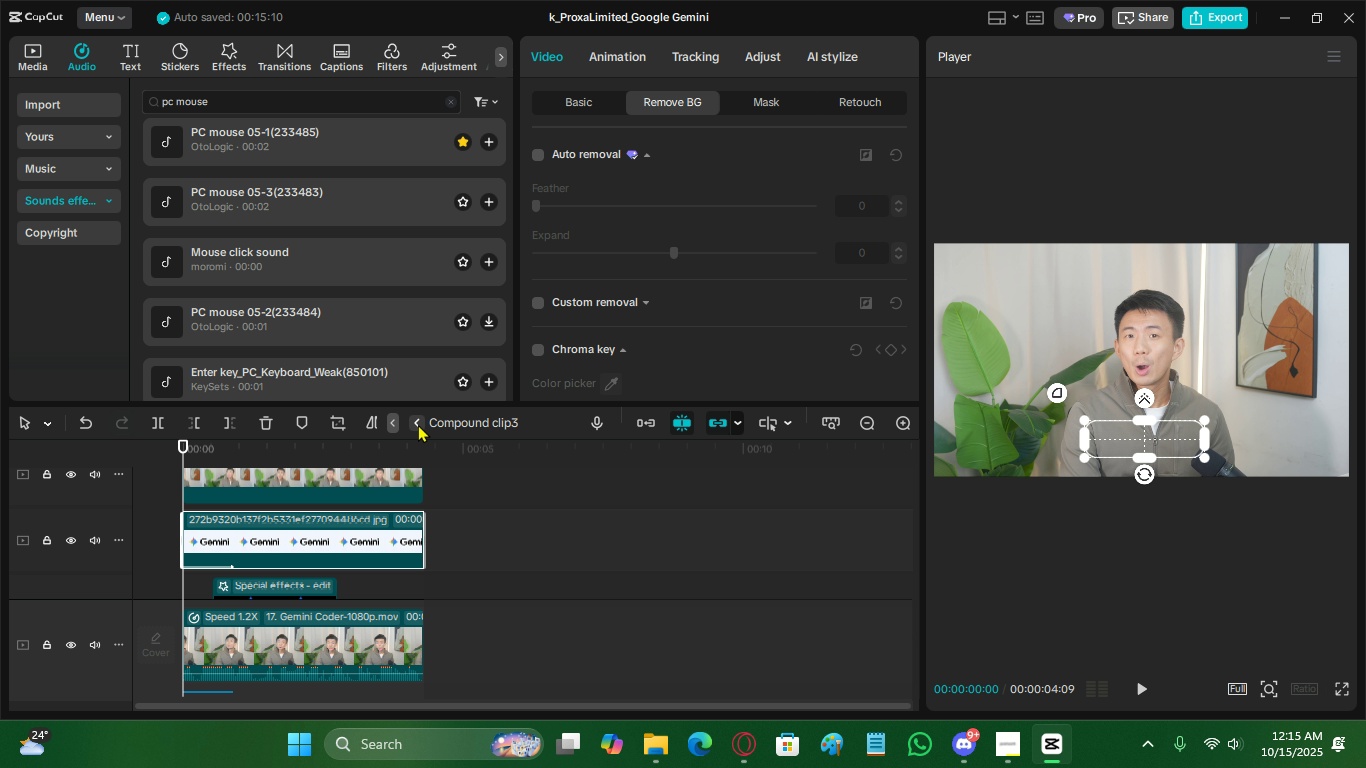 
scroll: coordinate [375, 540], scroll_direction: down, amount: 3.0
 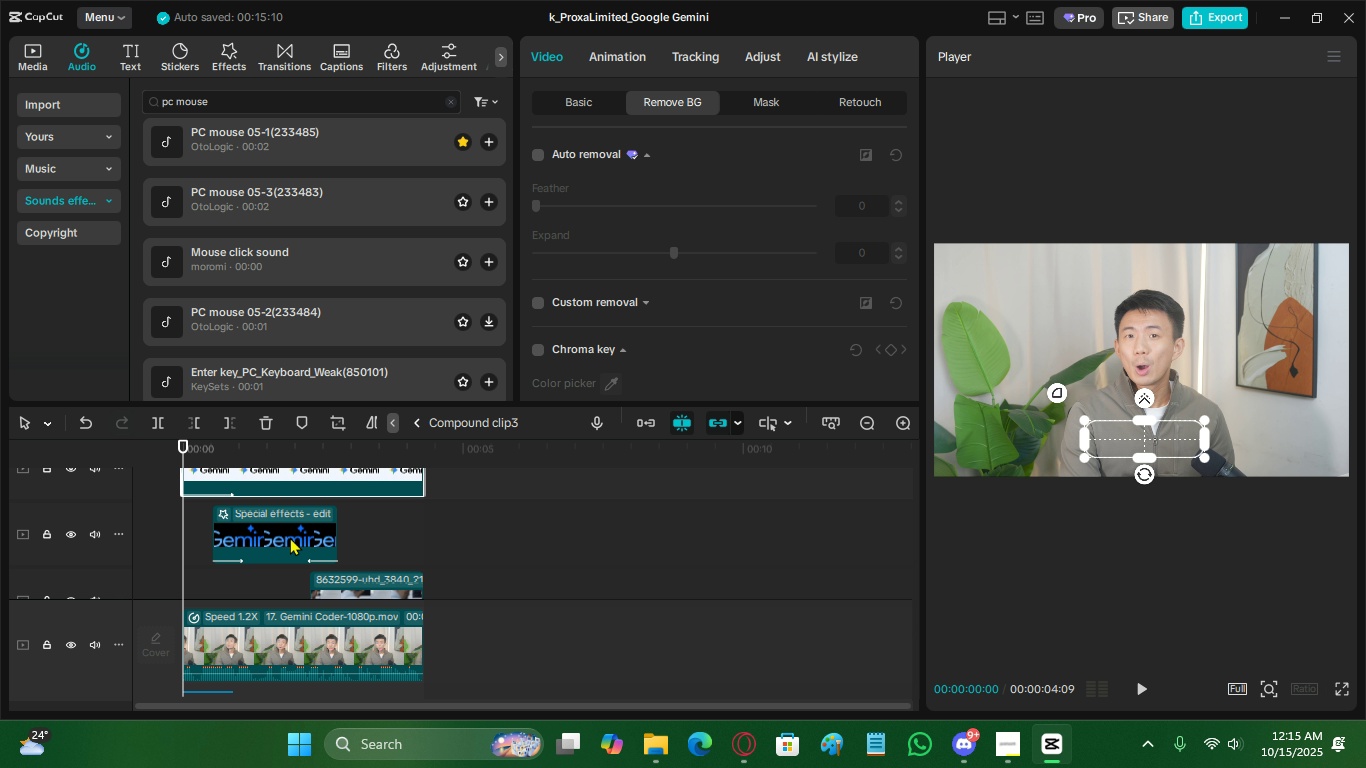 
left_click([290, 537])
 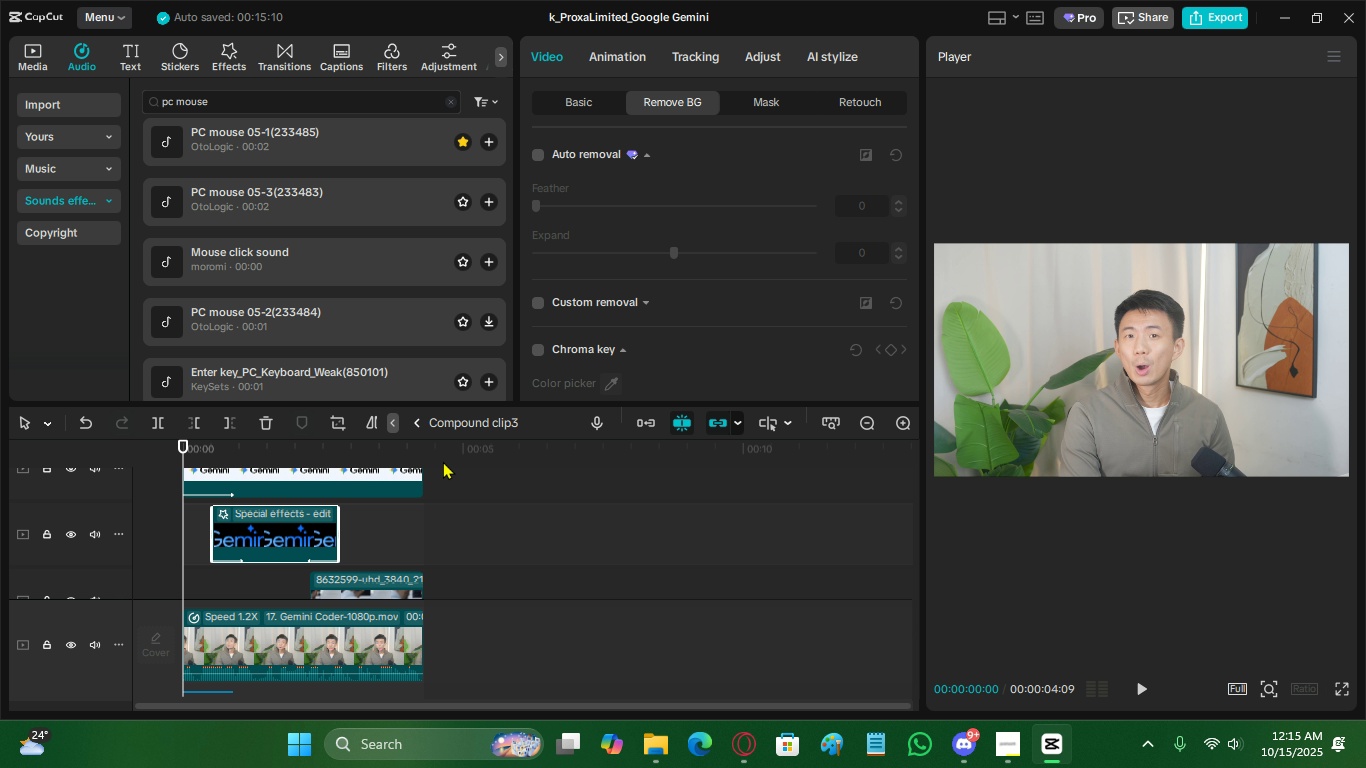 
key(Control+C)
 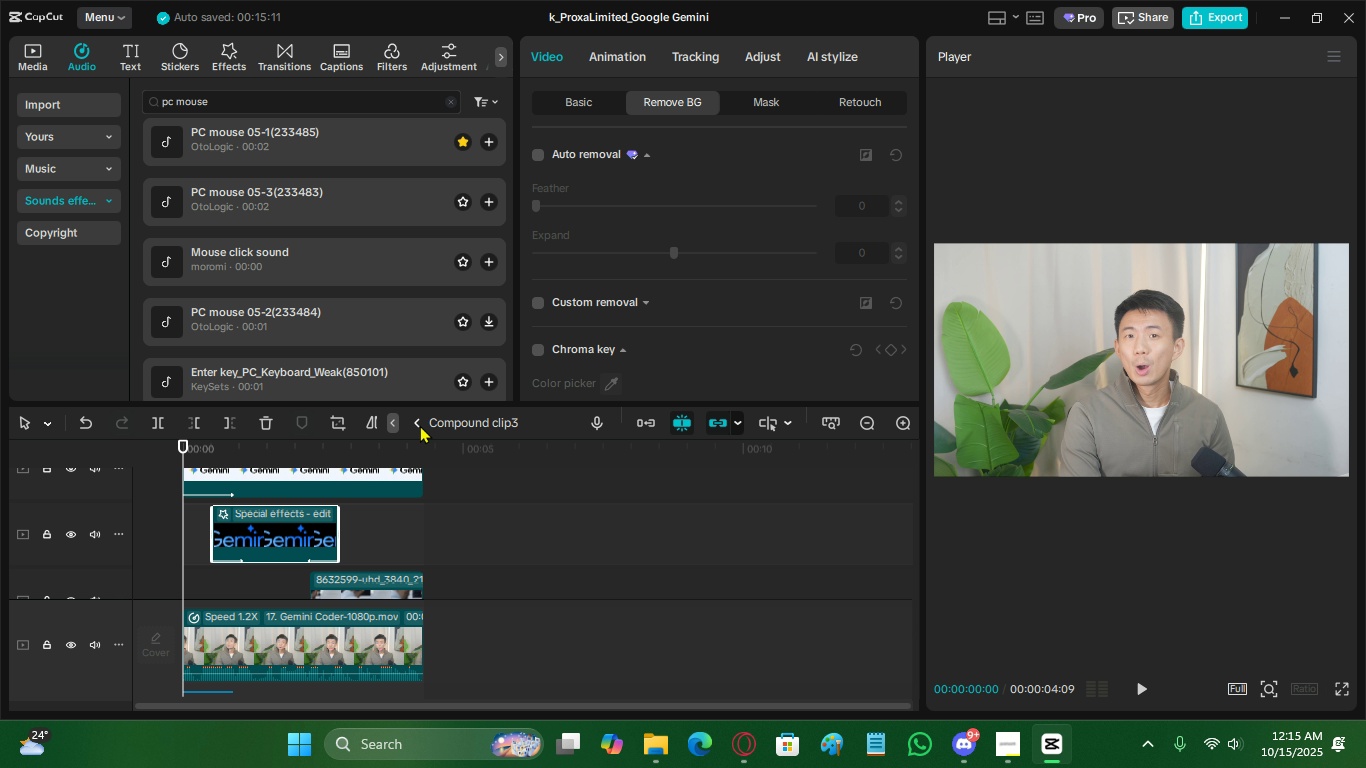 
key(Control+ControlLeft)
 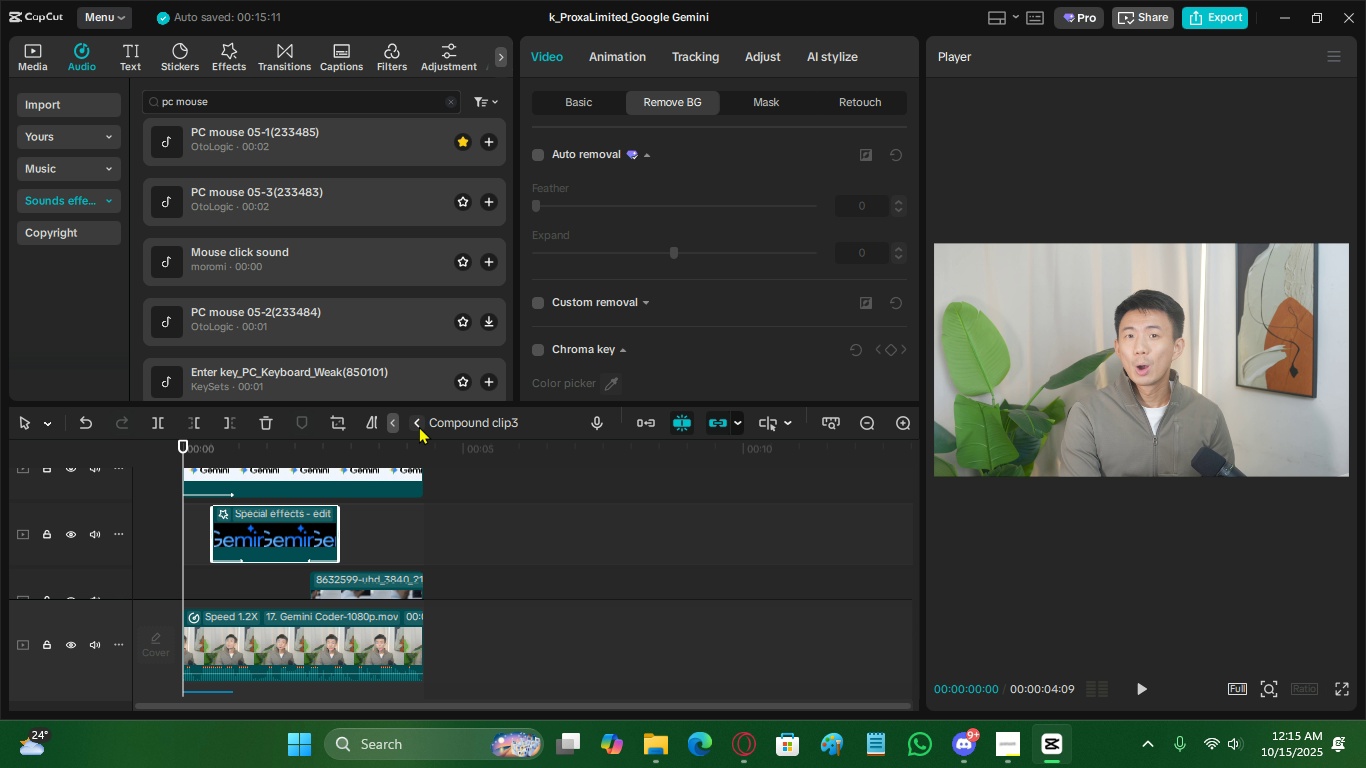 
key(Control+C)
 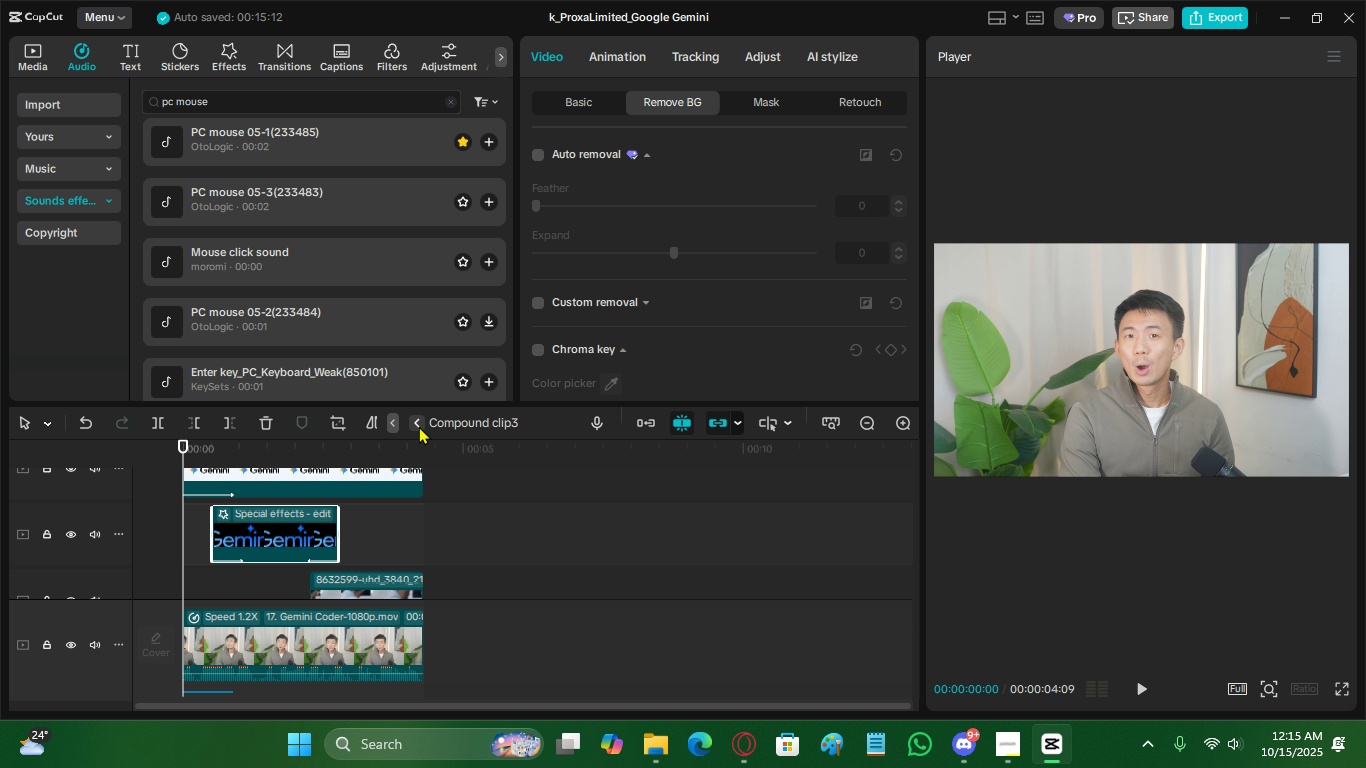 
left_click([419, 426])
 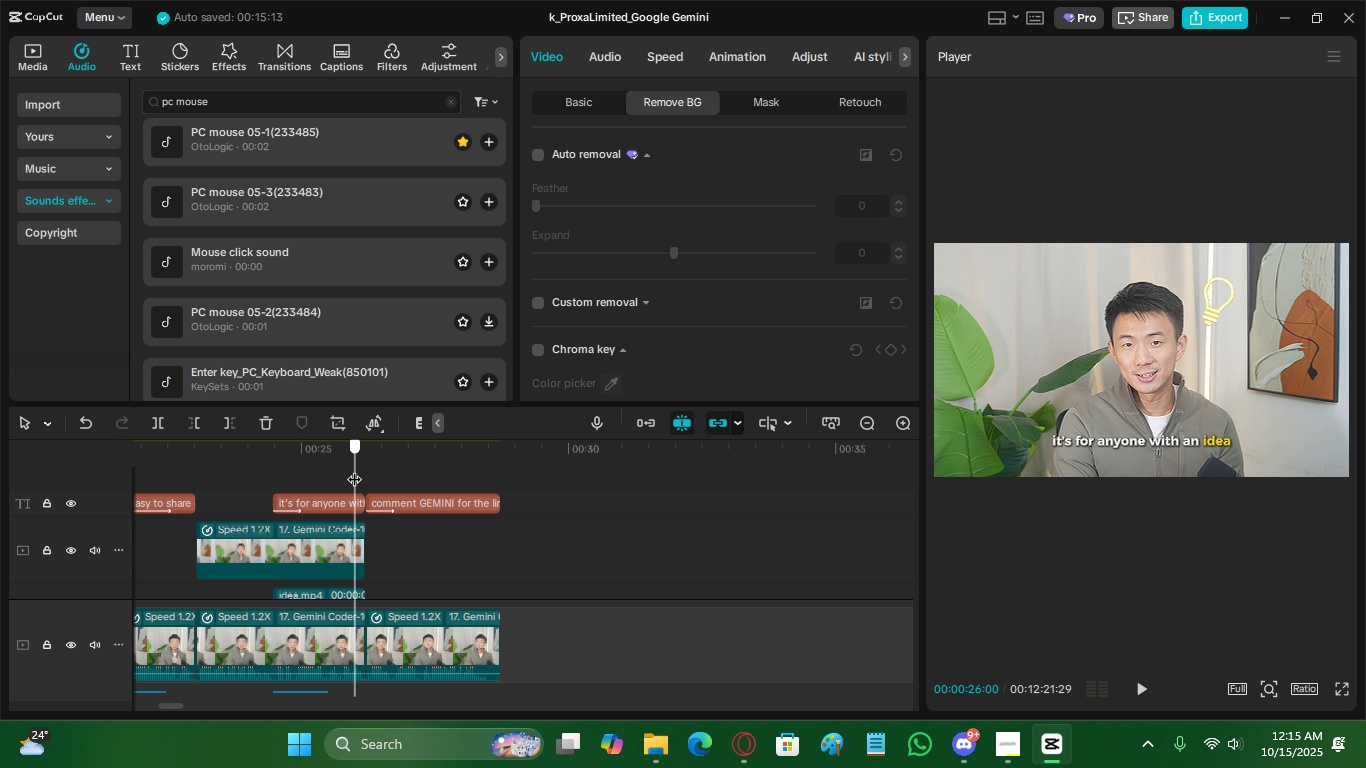 
scroll: coordinate [389, 526], scroll_direction: down, amount: 8.0
 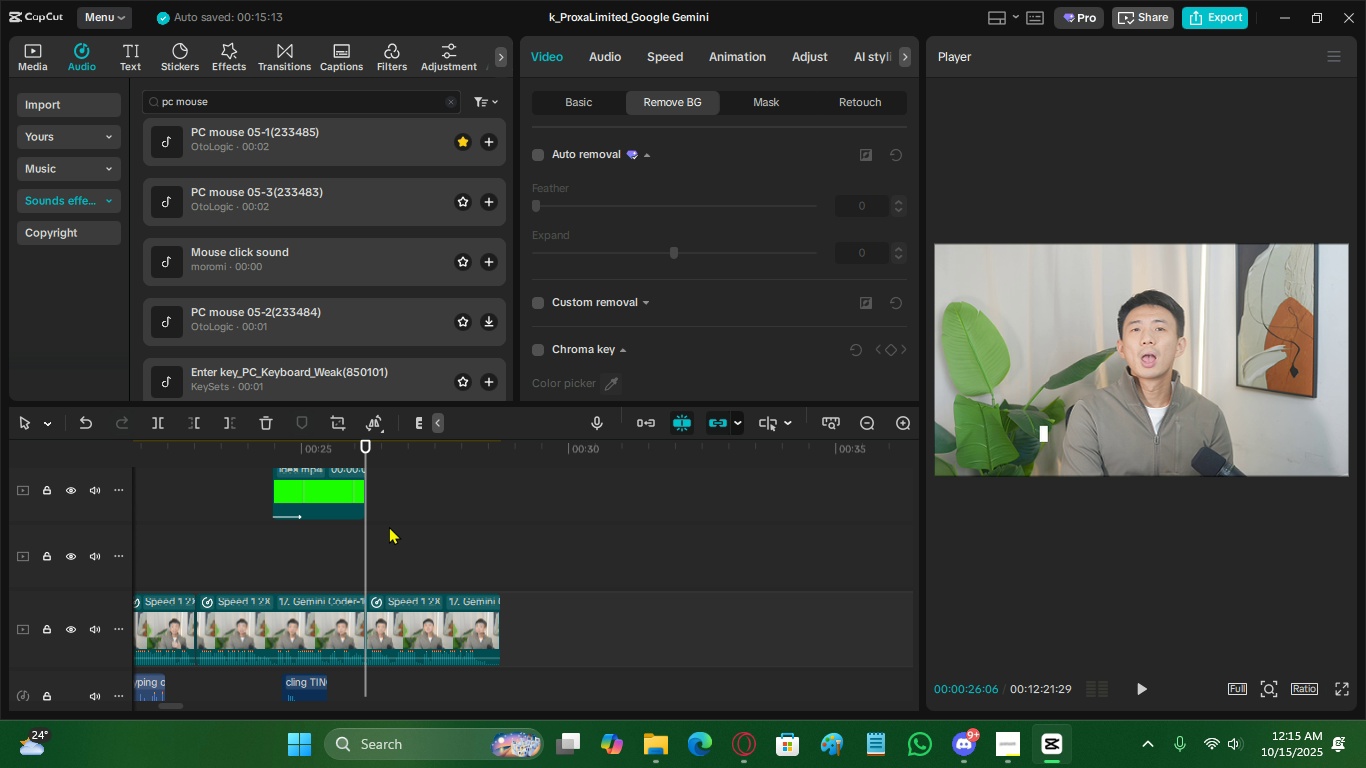 
key(Control+V)
 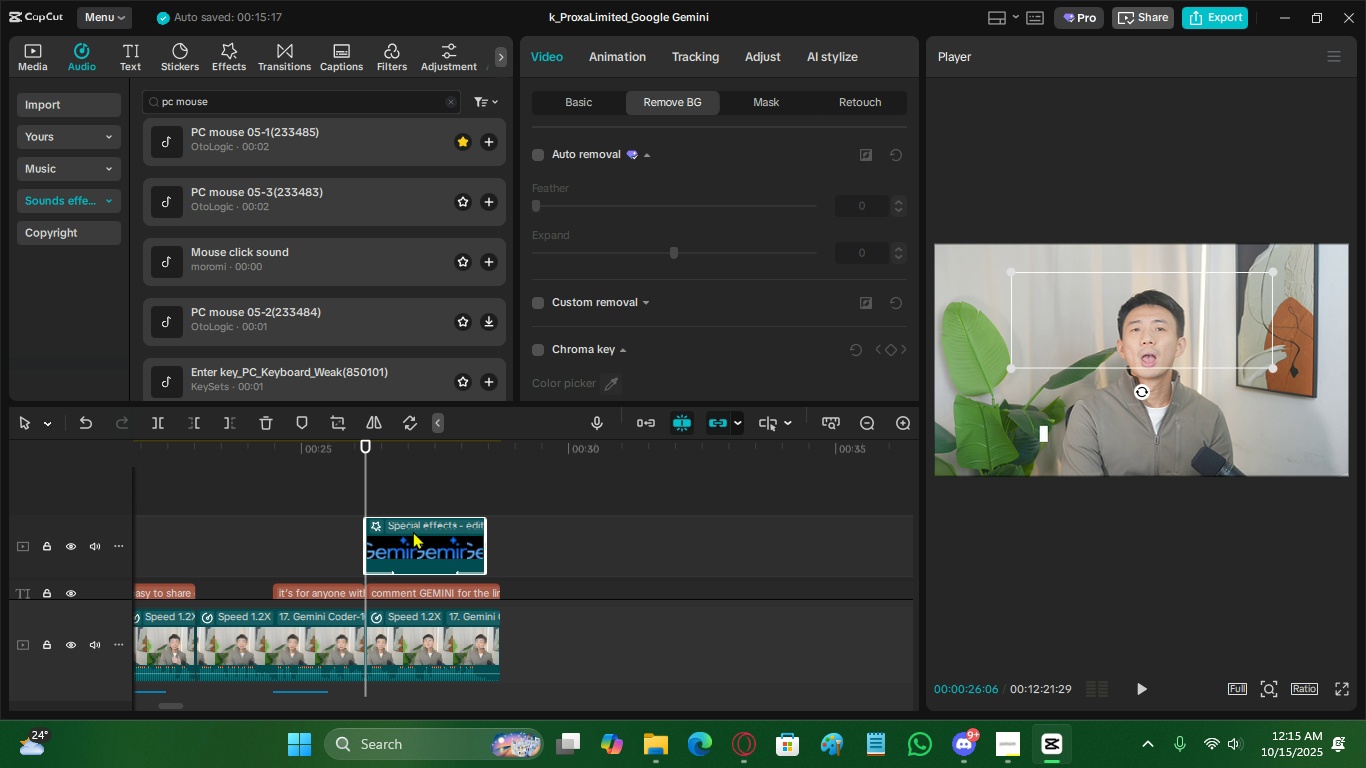 
scroll: coordinate [415, 535], scroll_direction: down, amount: 4.0
 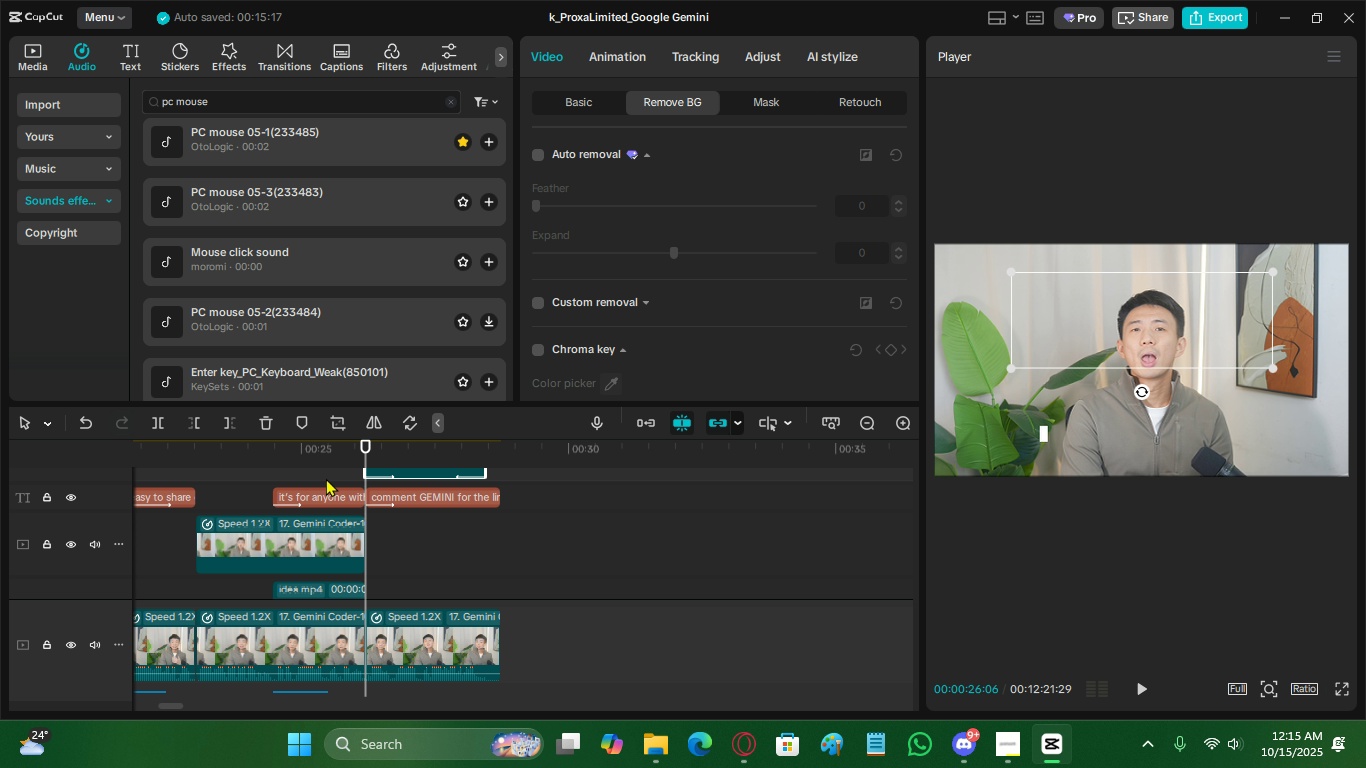 
left_click([320, 472])
 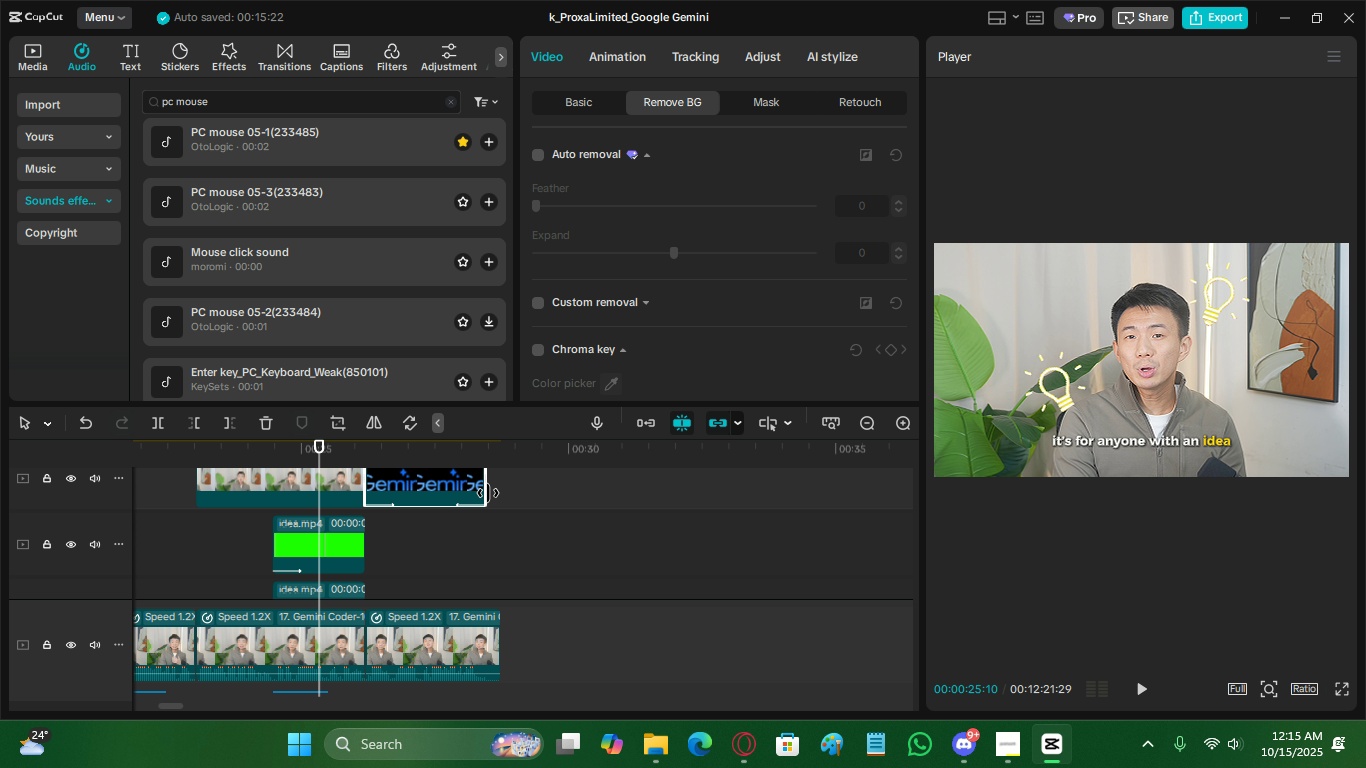 
scroll: coordinate [407, 533], scroll_direction: up, amount: 1.0
 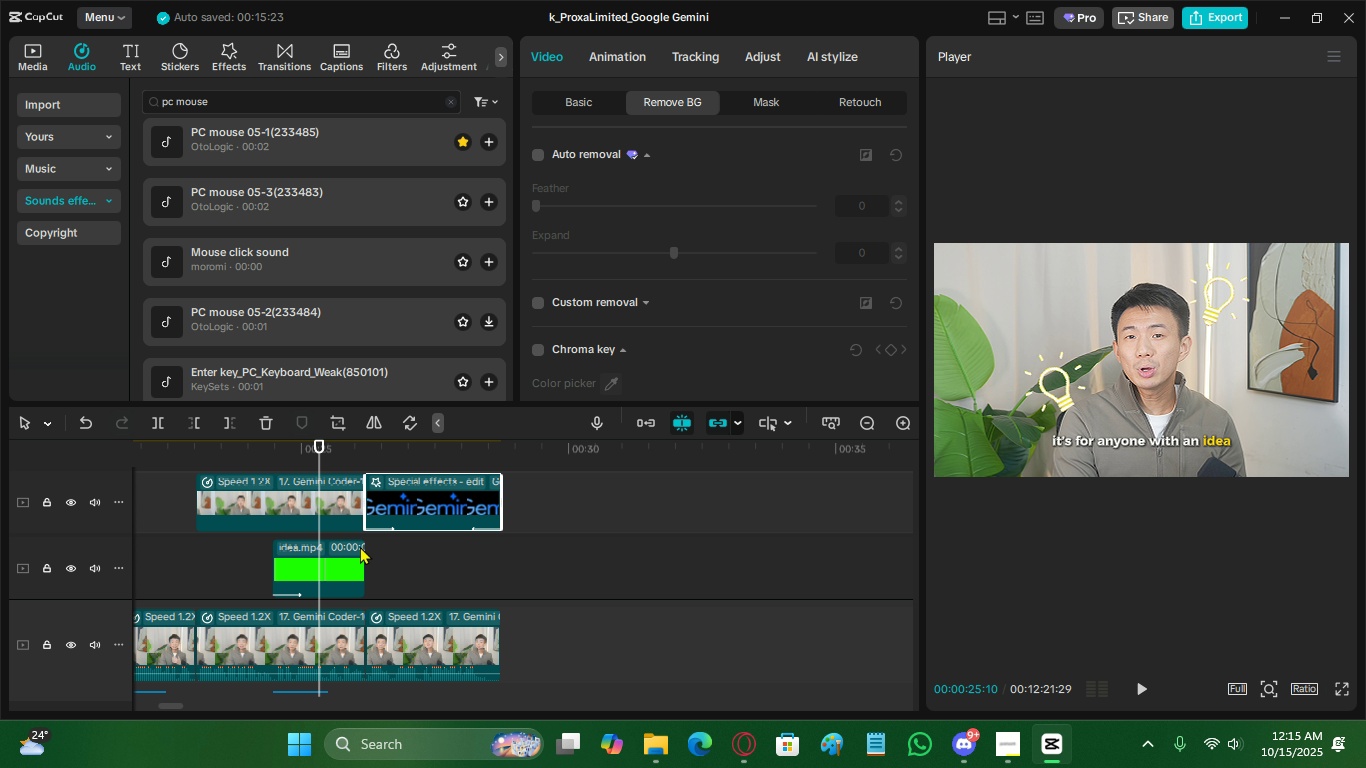 
key(Space)
 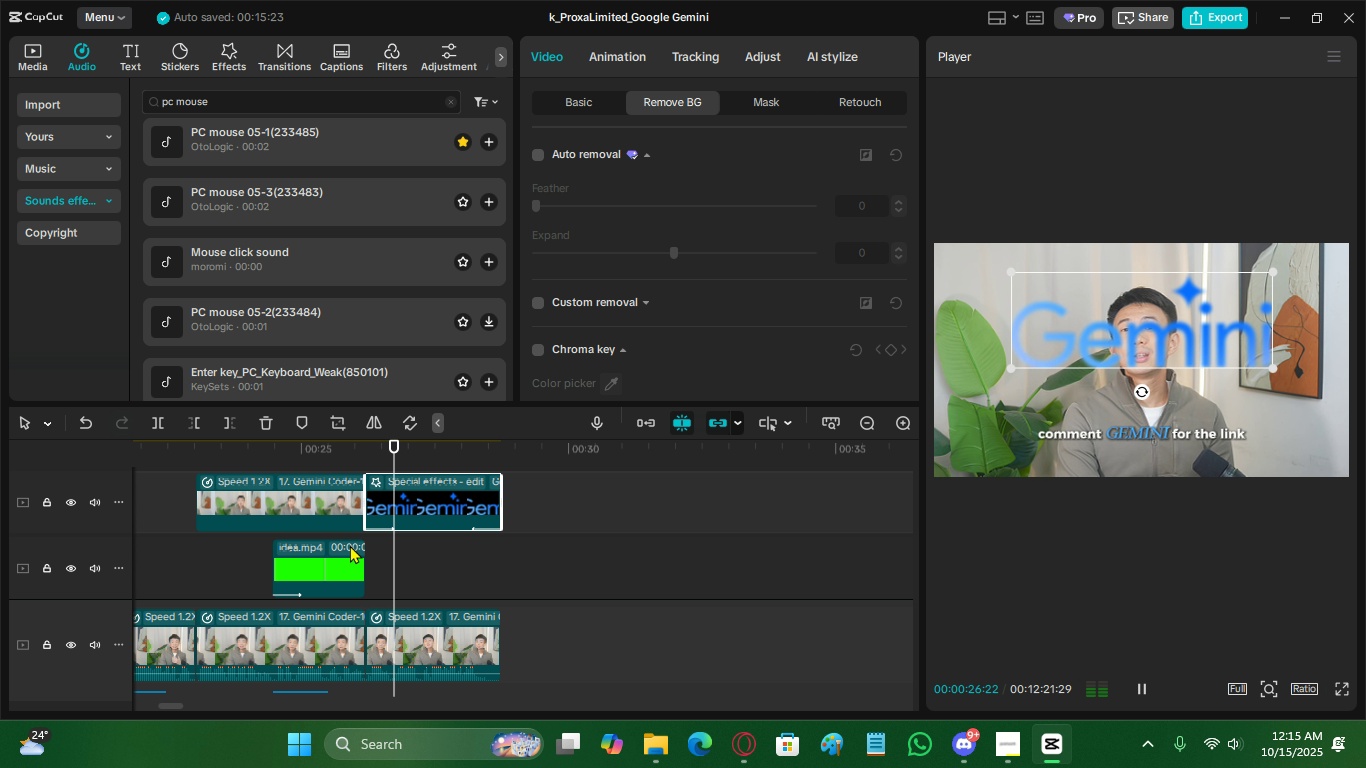 
key(Space)
 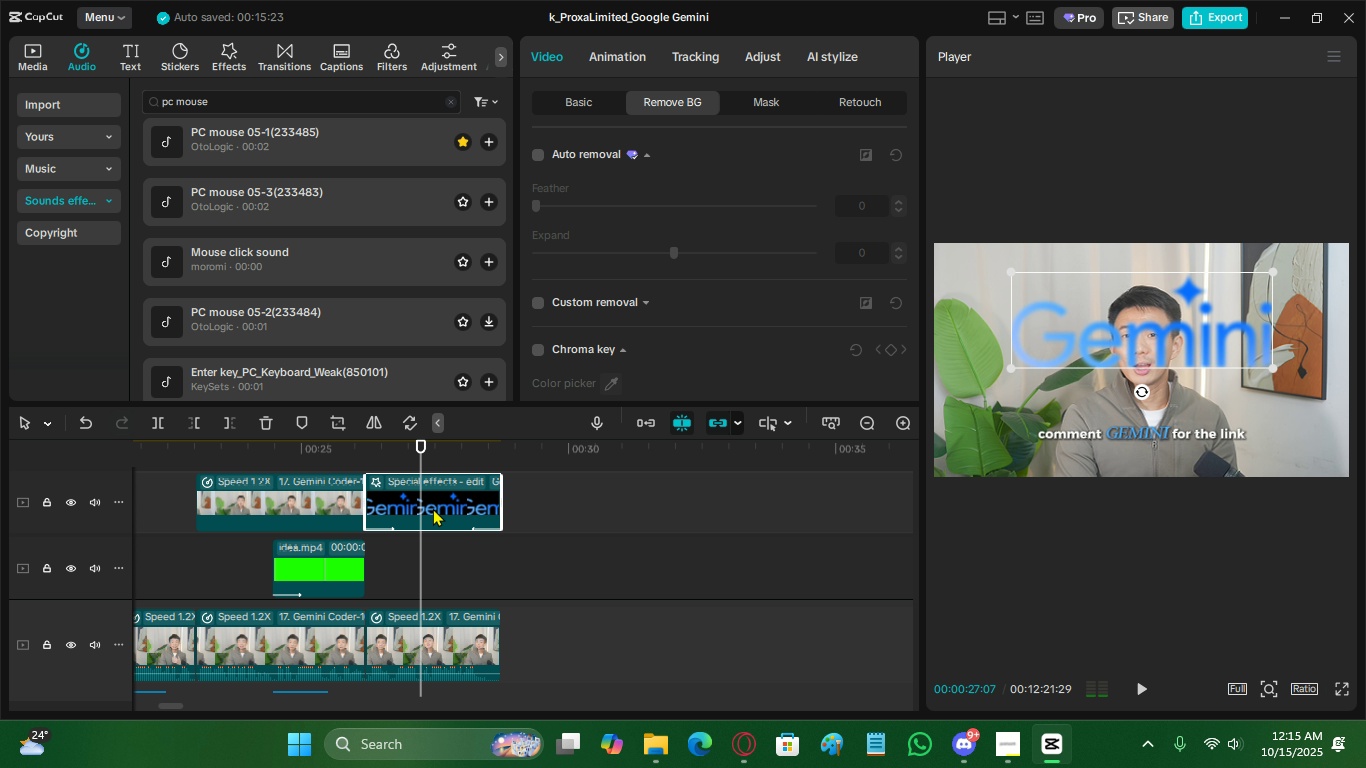 
left_click([433, 508])
 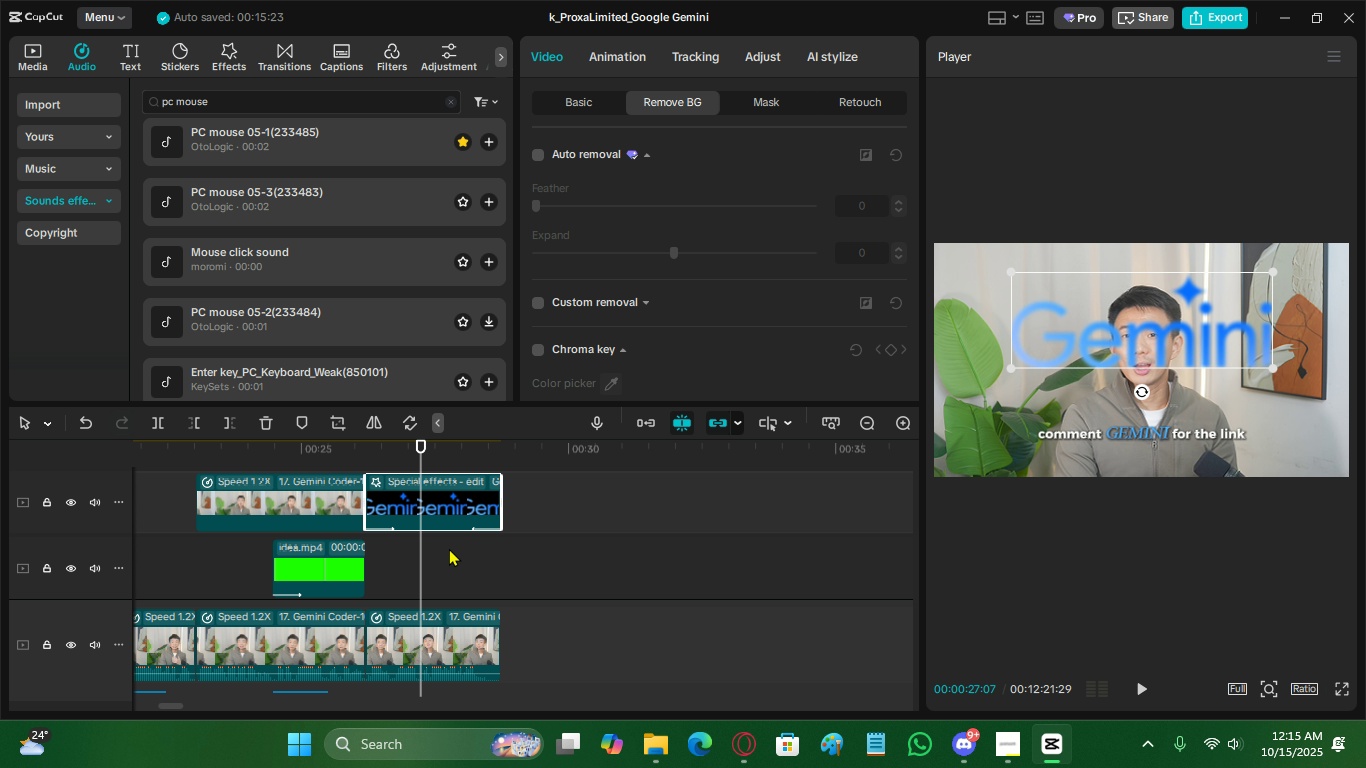 
scroll: coordinate [438, 553], scroll_direction: down, amount: 2.0
 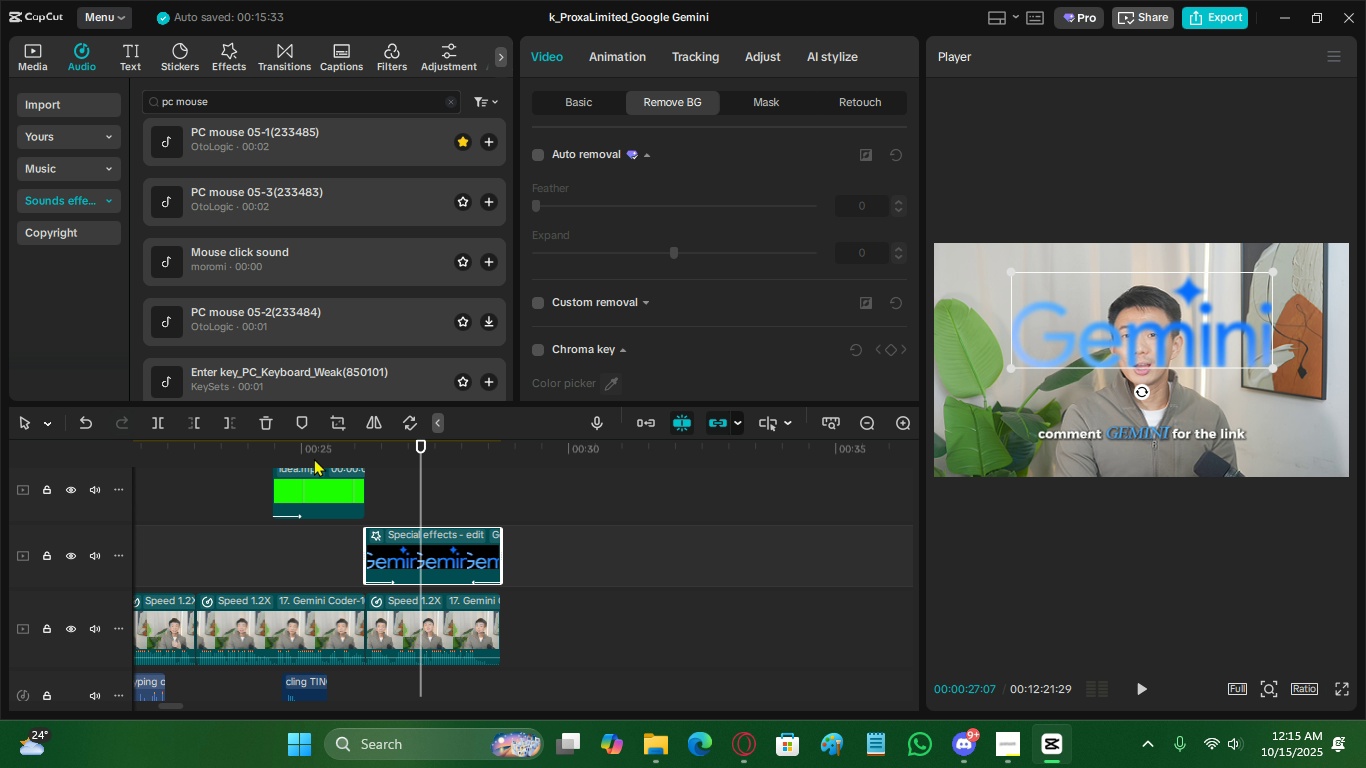 
wait(10.41)
 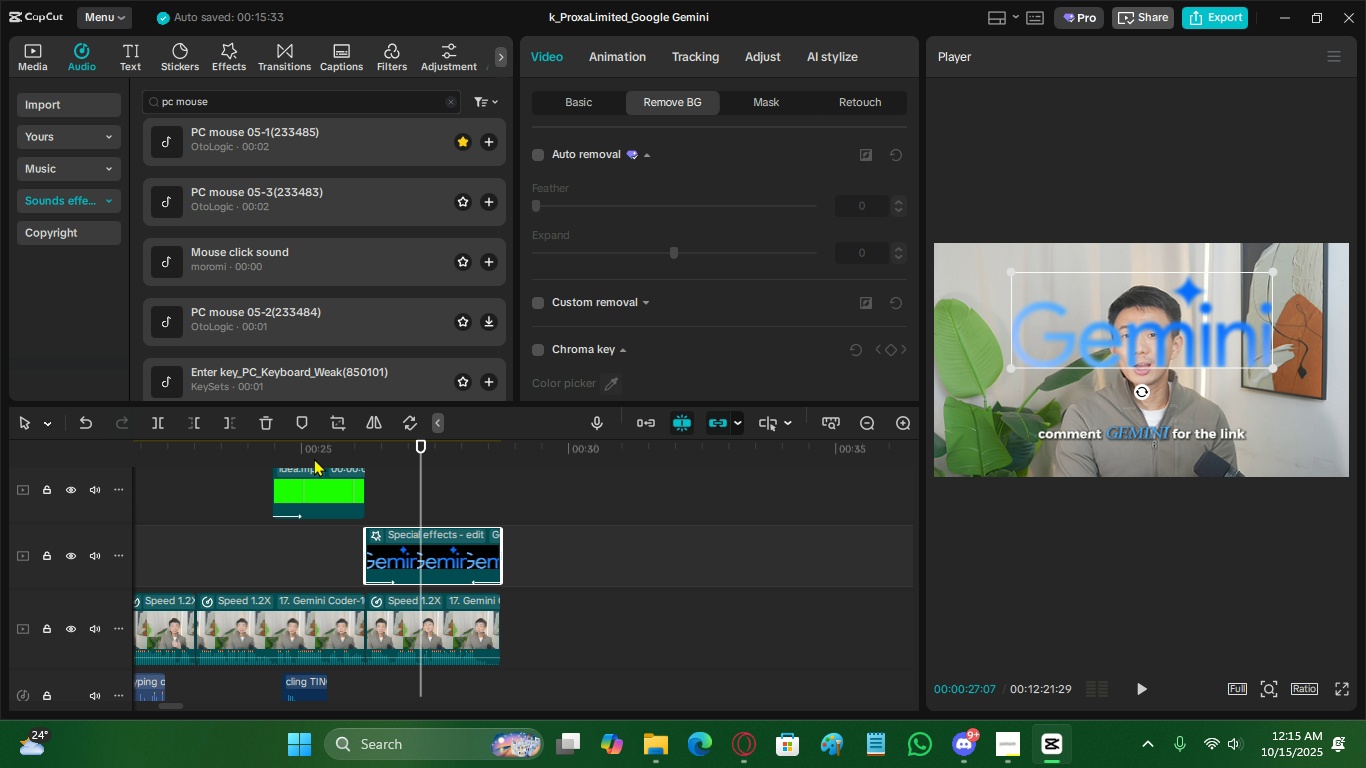 
left_click([303, 609])
 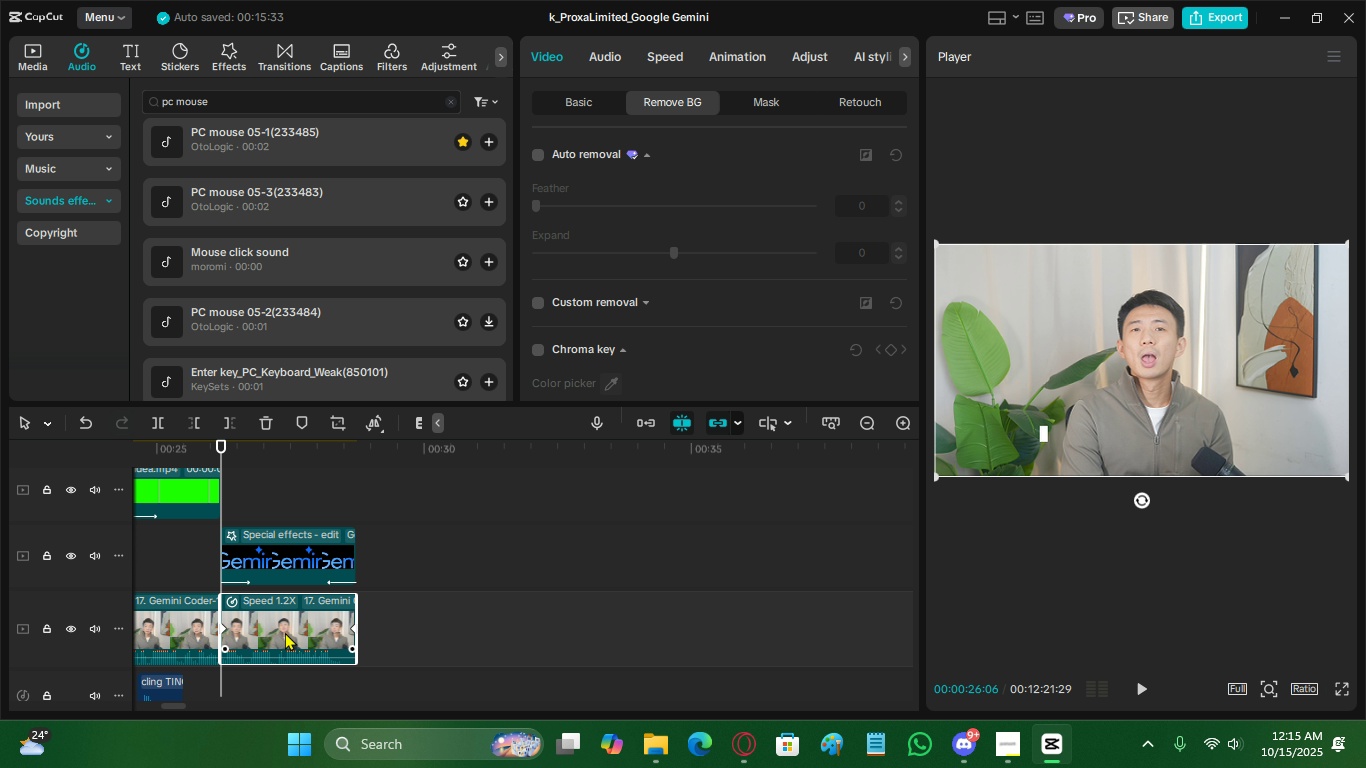 
scroll: coordinate [285, 632], scroll_direction: up, amount: 2.0
 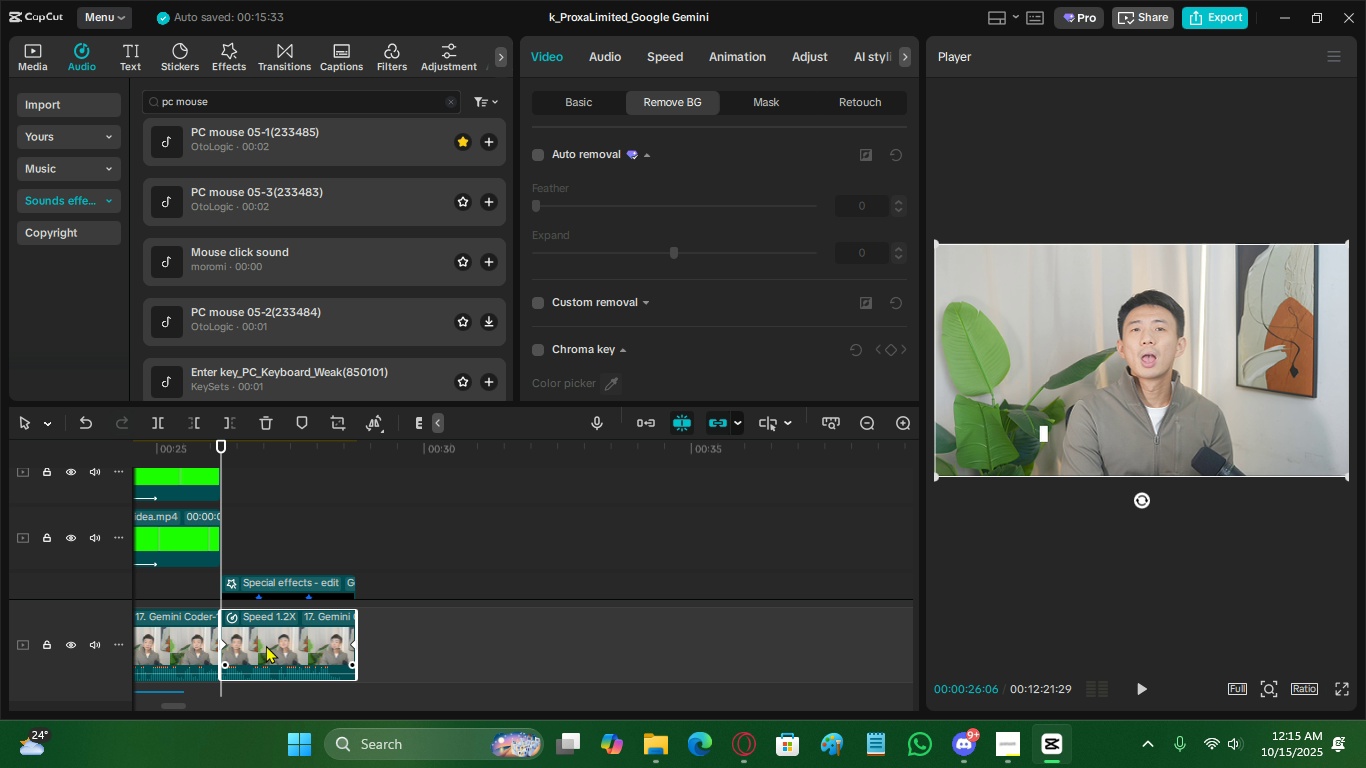 
key(Alt+AltLeft)
 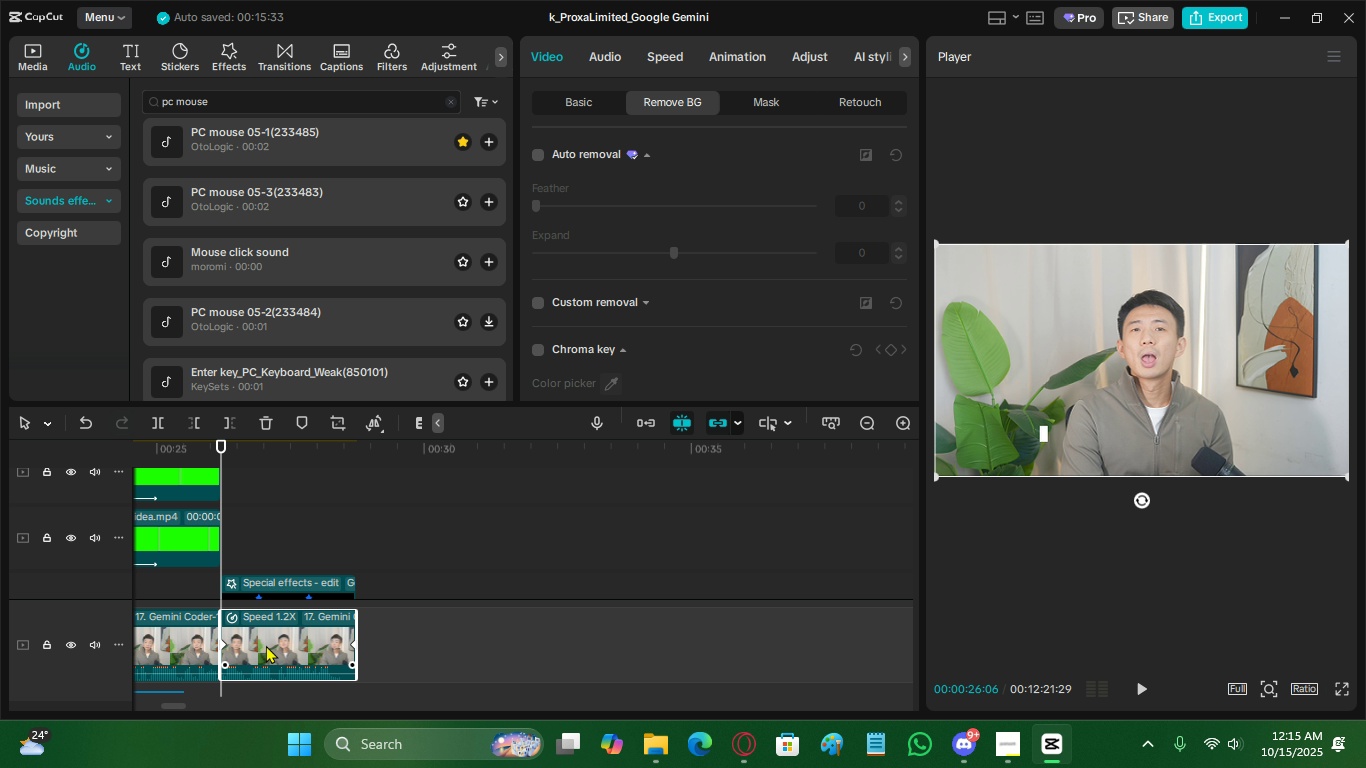 
hold_key(key=AltLeft, duration=1.5)
 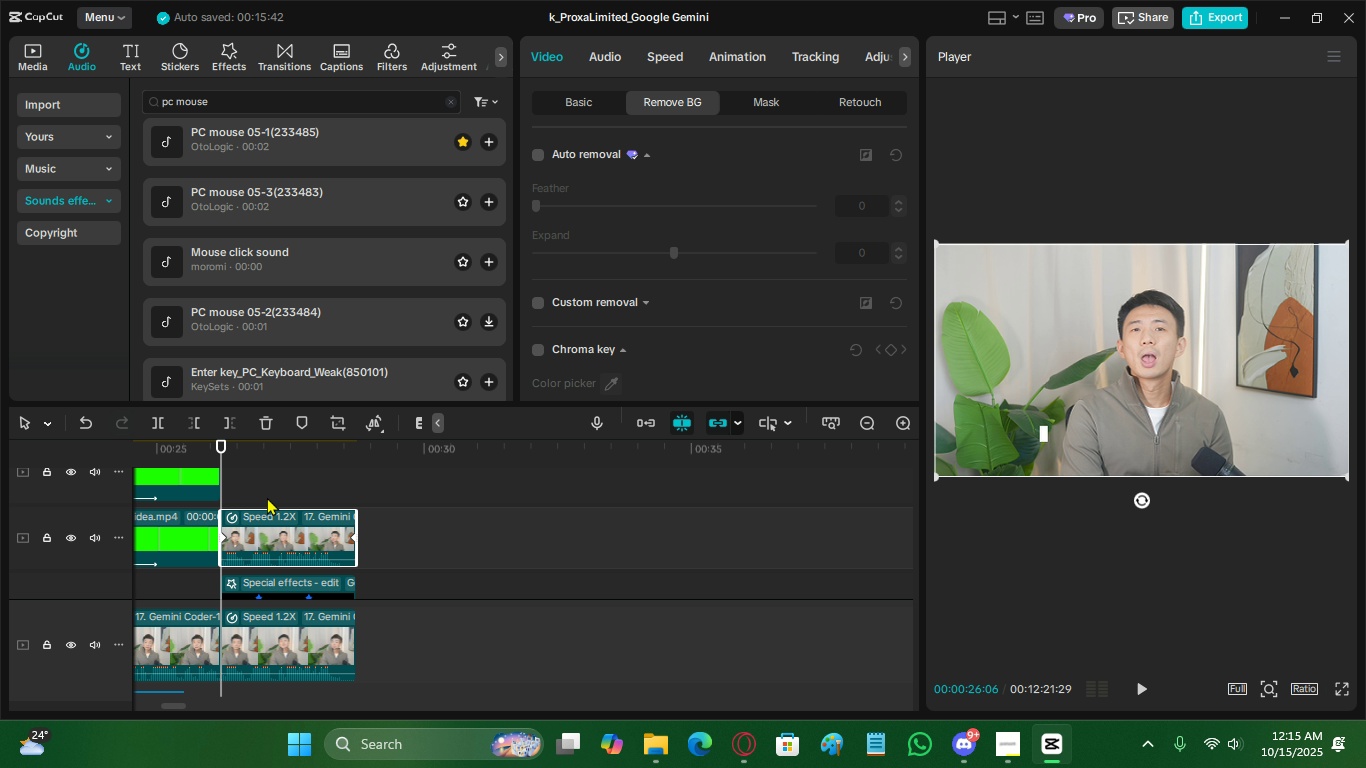 
hold_key(key=AltLeft, duration=0.3)
 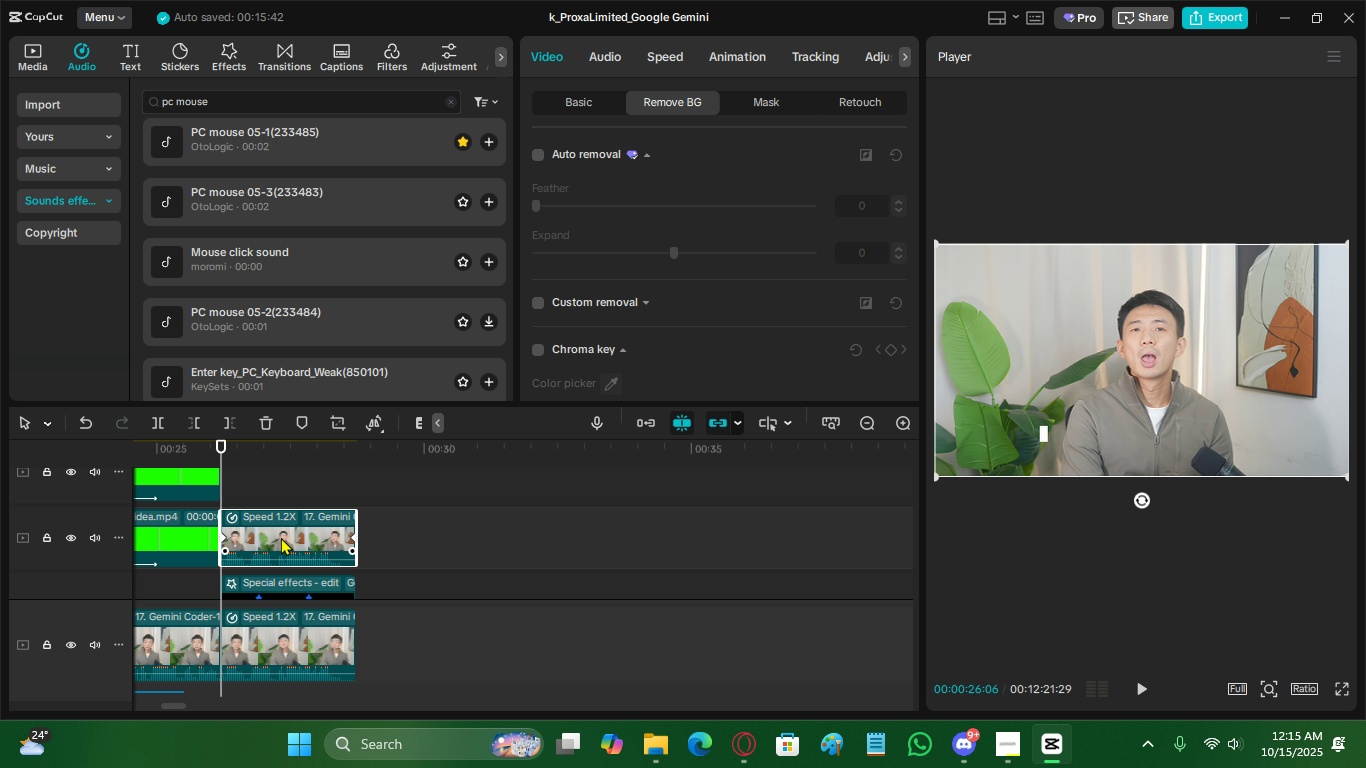 
key(Alt+Shift+L)
 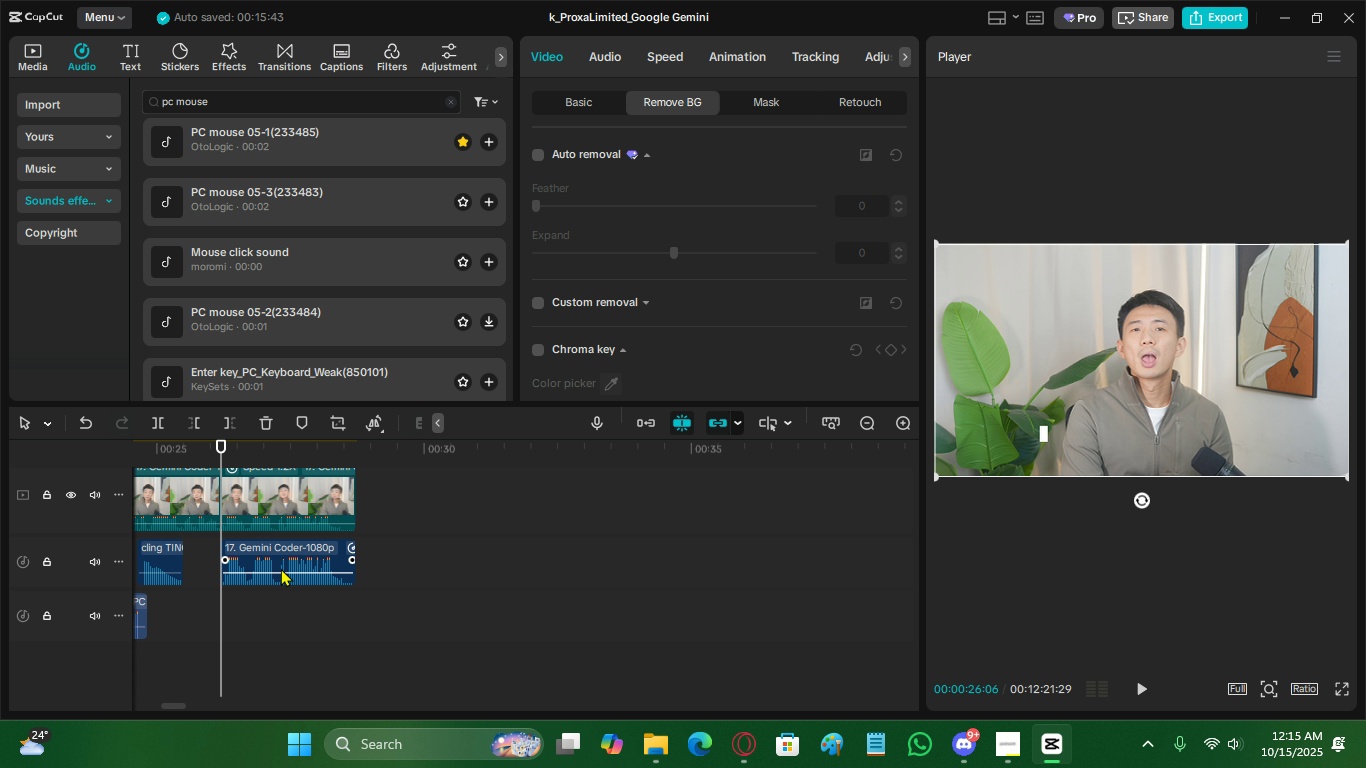 
left_click([280, 556])
 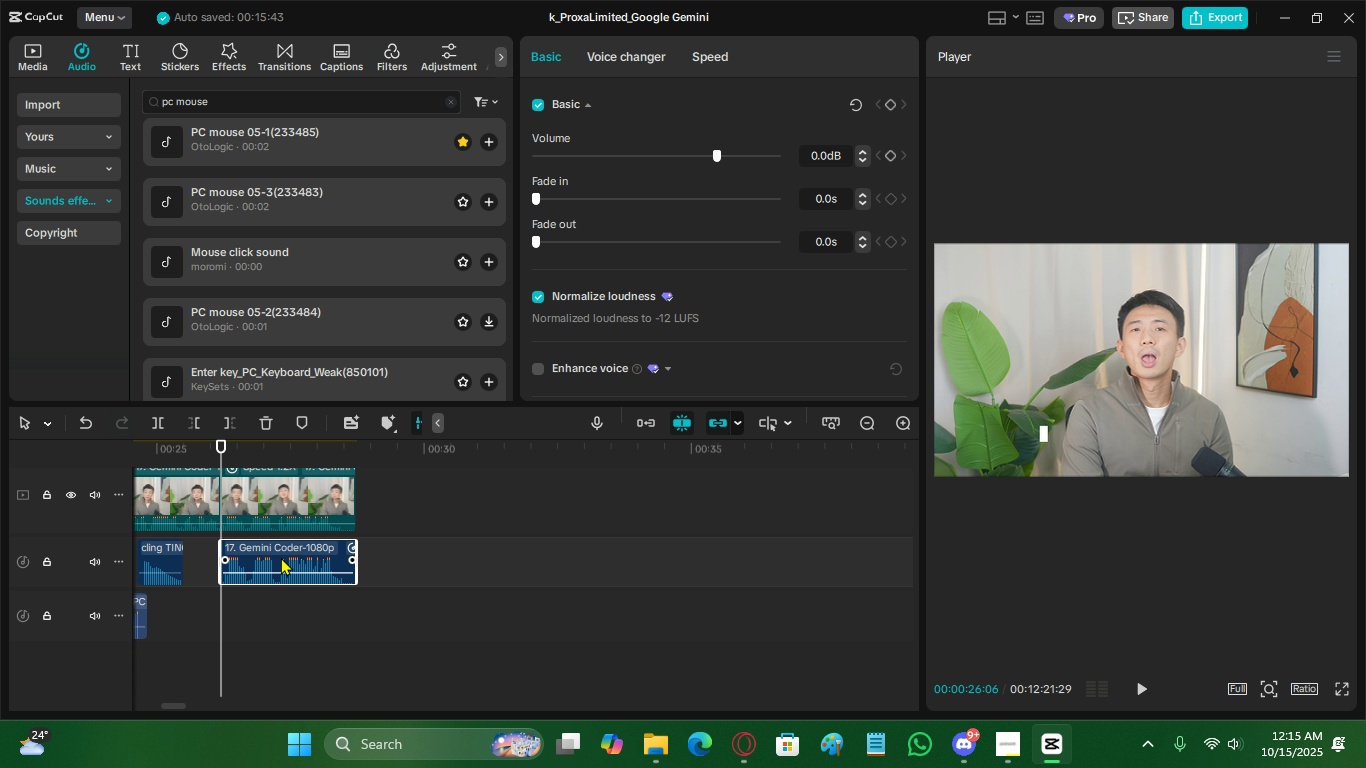 
key(X)
 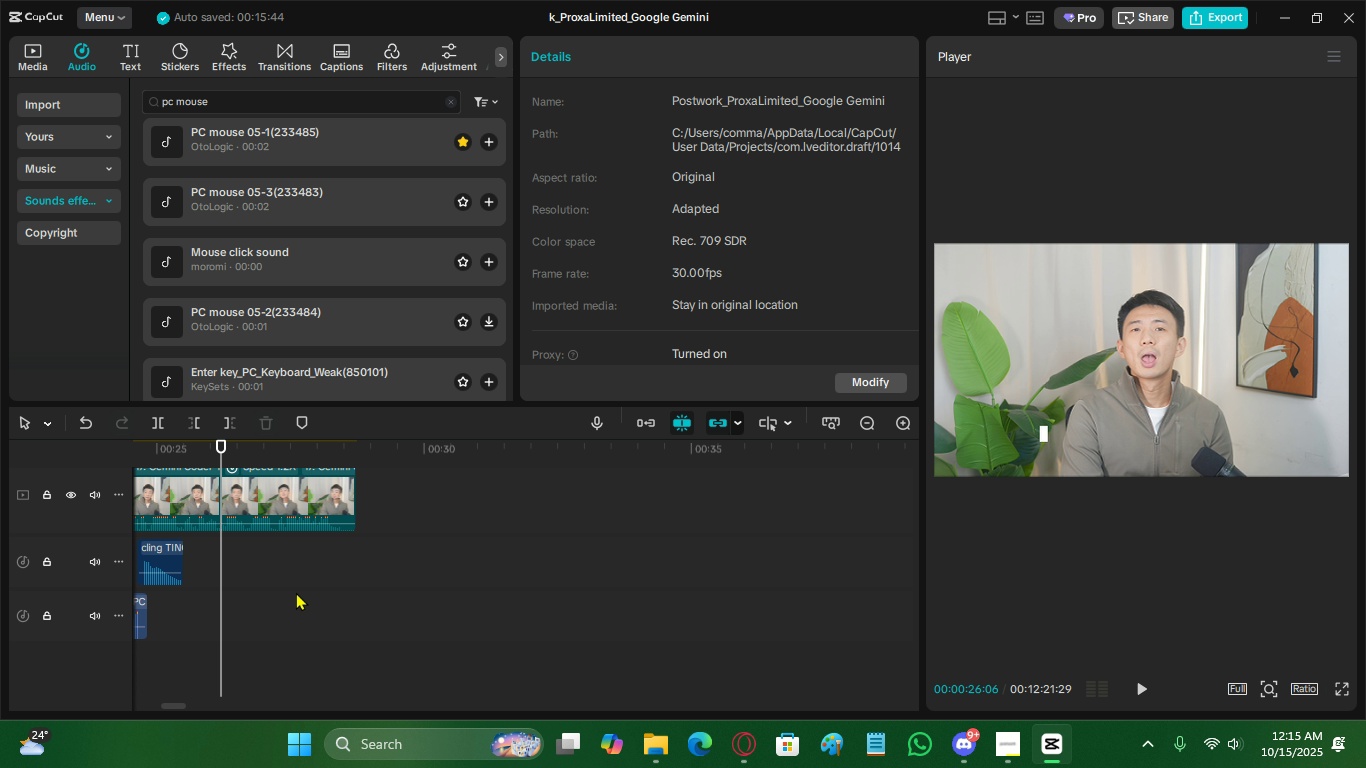 
scroll: coordinate [280, 592], scroll_direction: up, amount: 8.0
 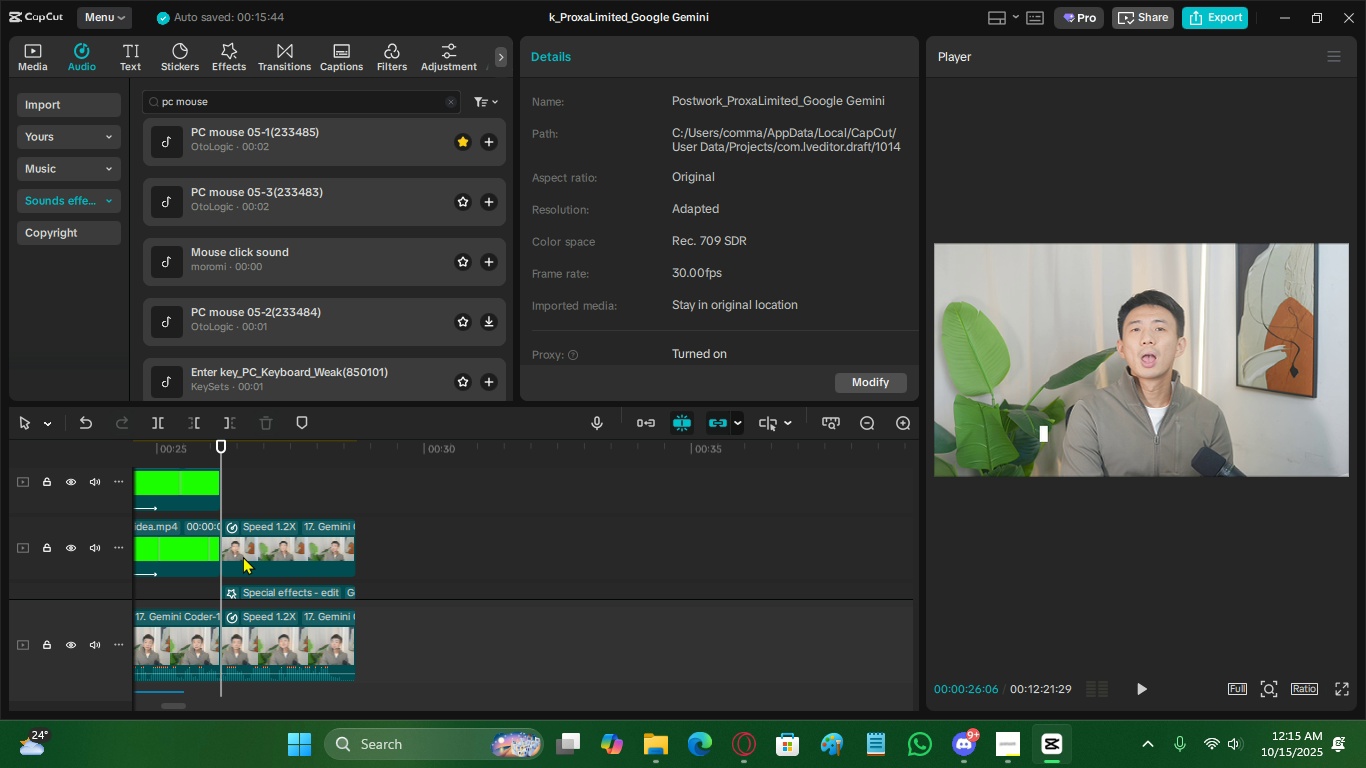 
left_click([243, 556])
 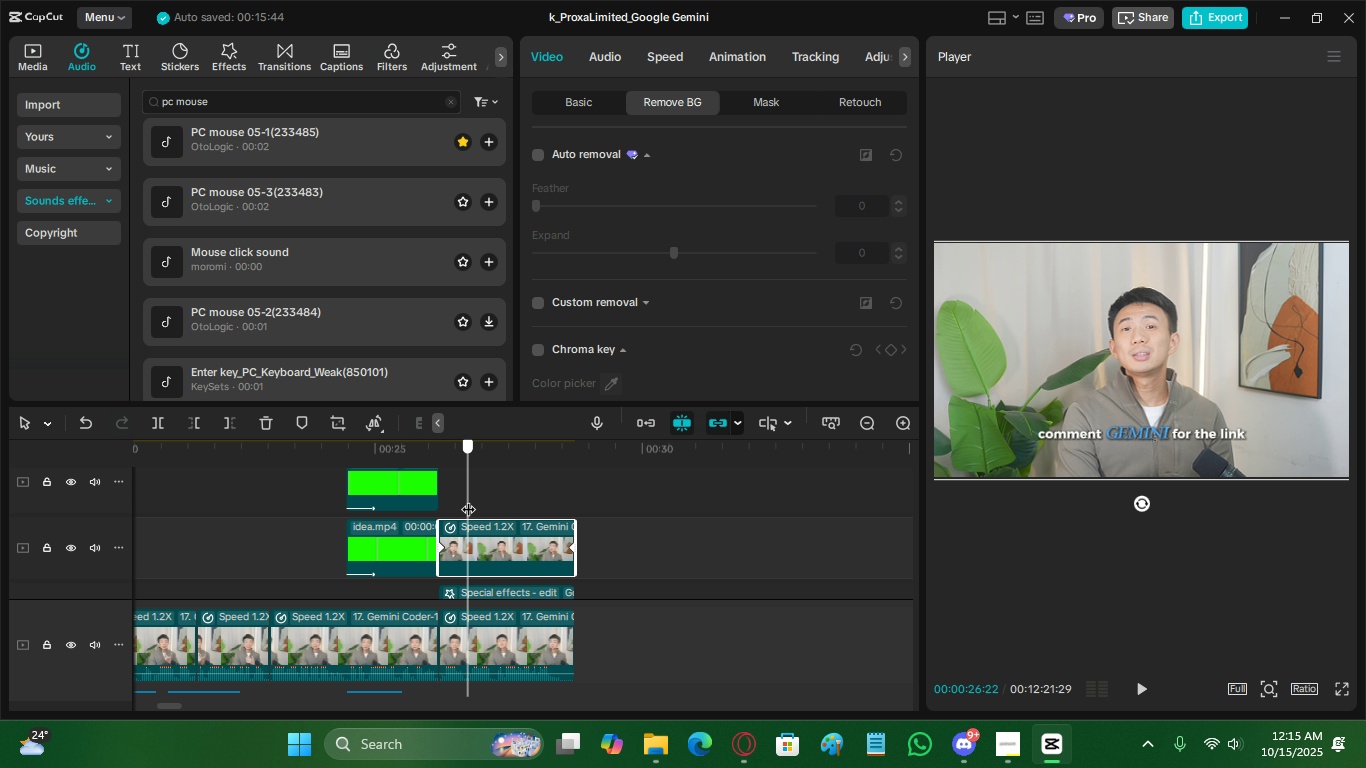 
wait(5.31)
 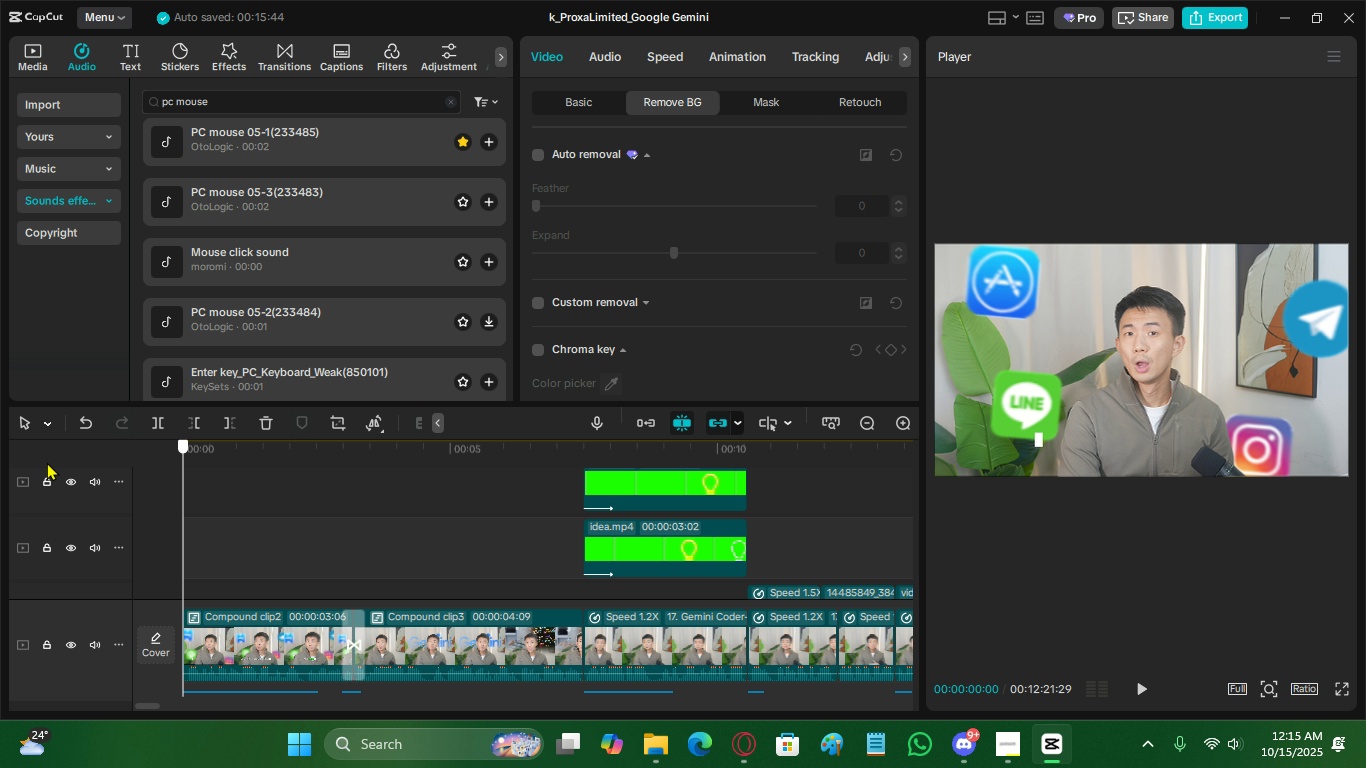 
left_click([527, 524])
 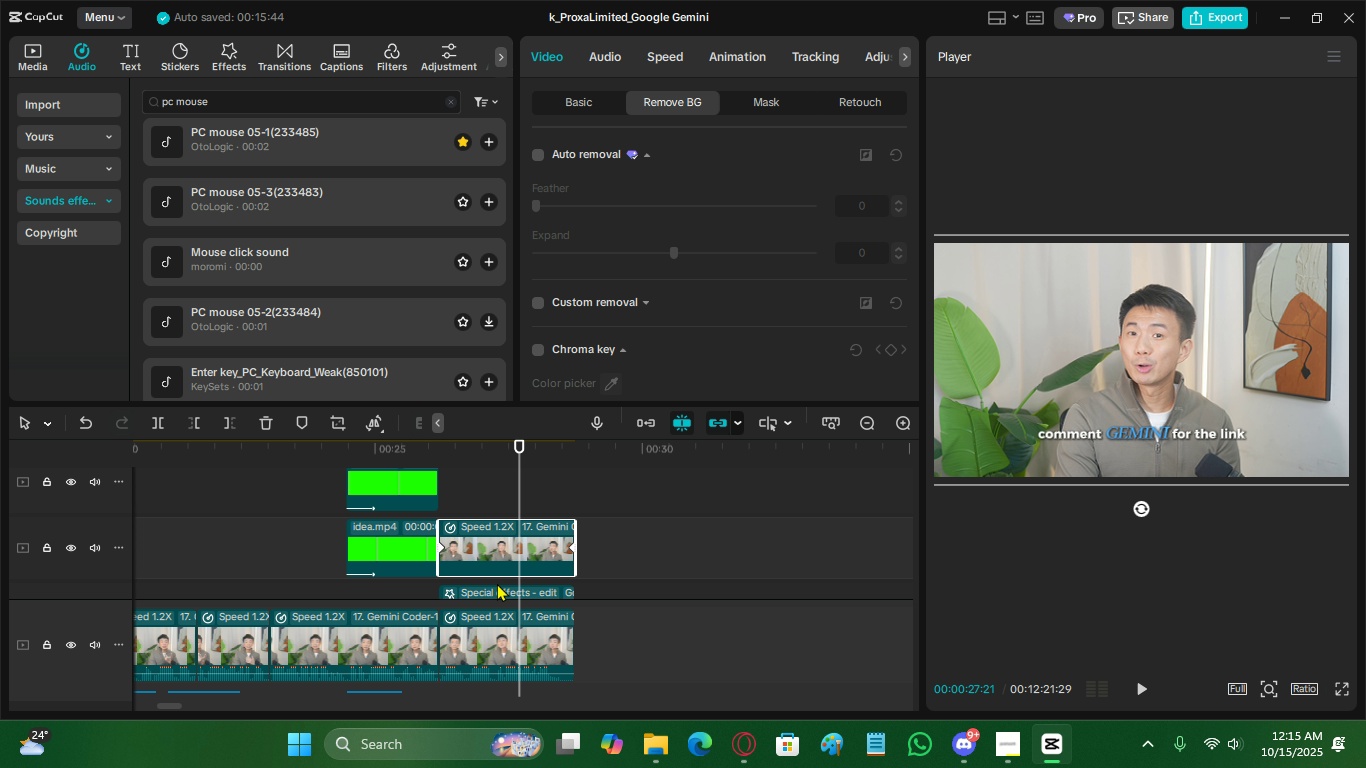 
scroll: coordinate [495, 583], scroll_direction: down, amount: 1.0
 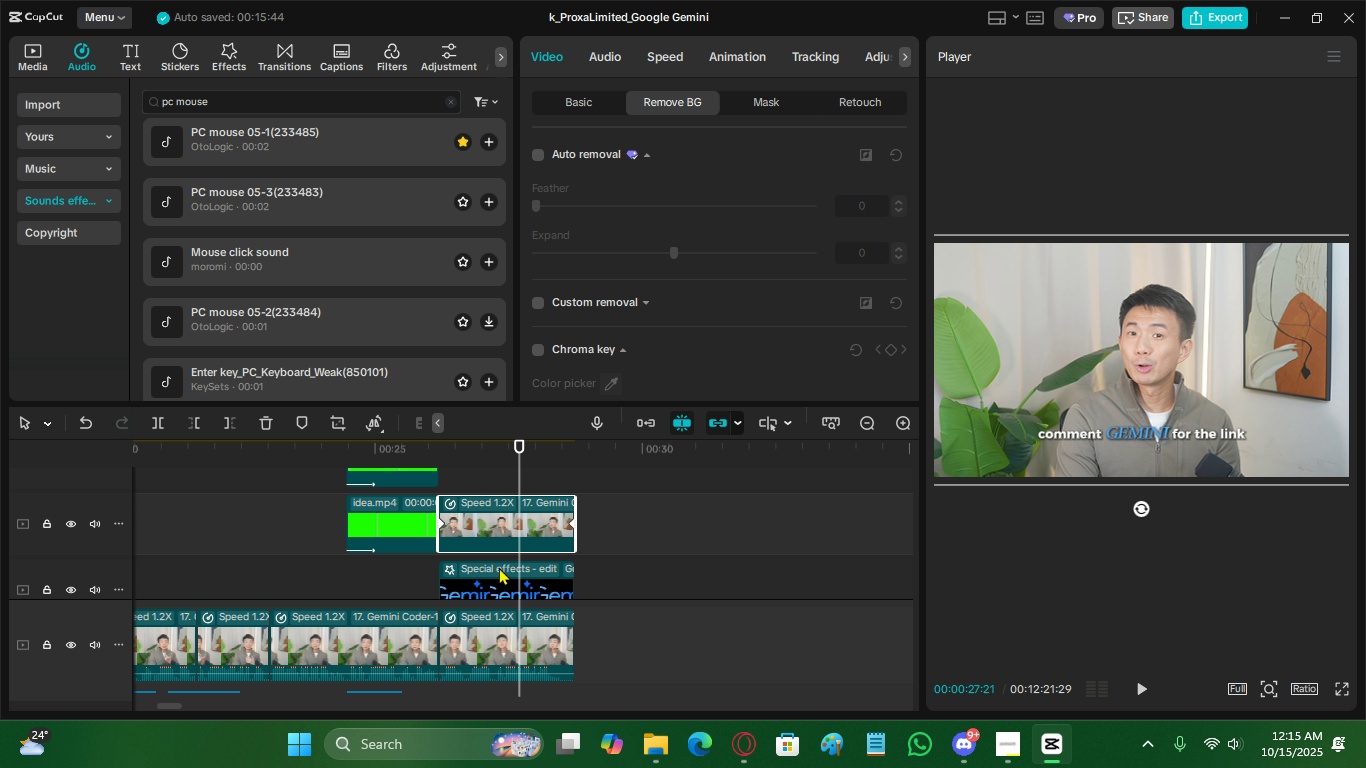 
scroll: coordinate [491, 546], scroll_direction: up, amount: 8.0
 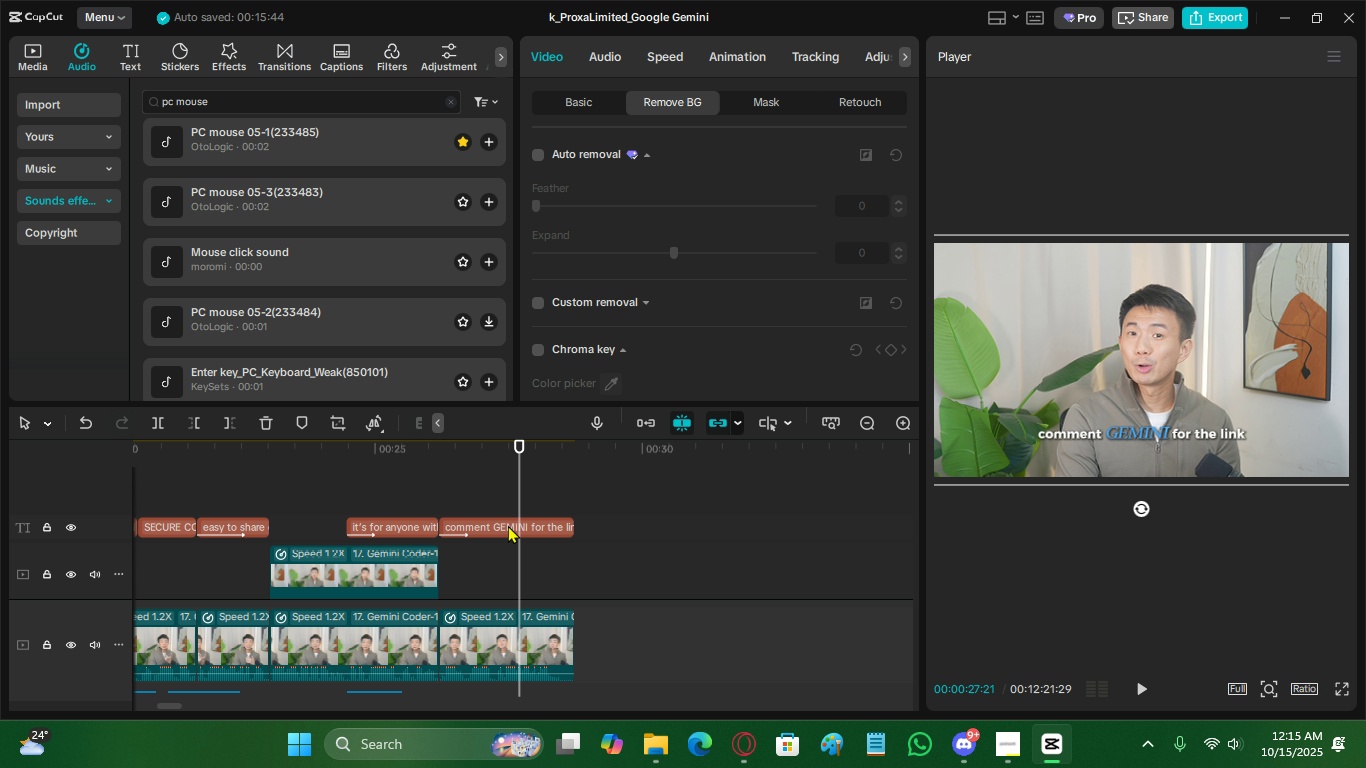 
left_click([508, 525])
 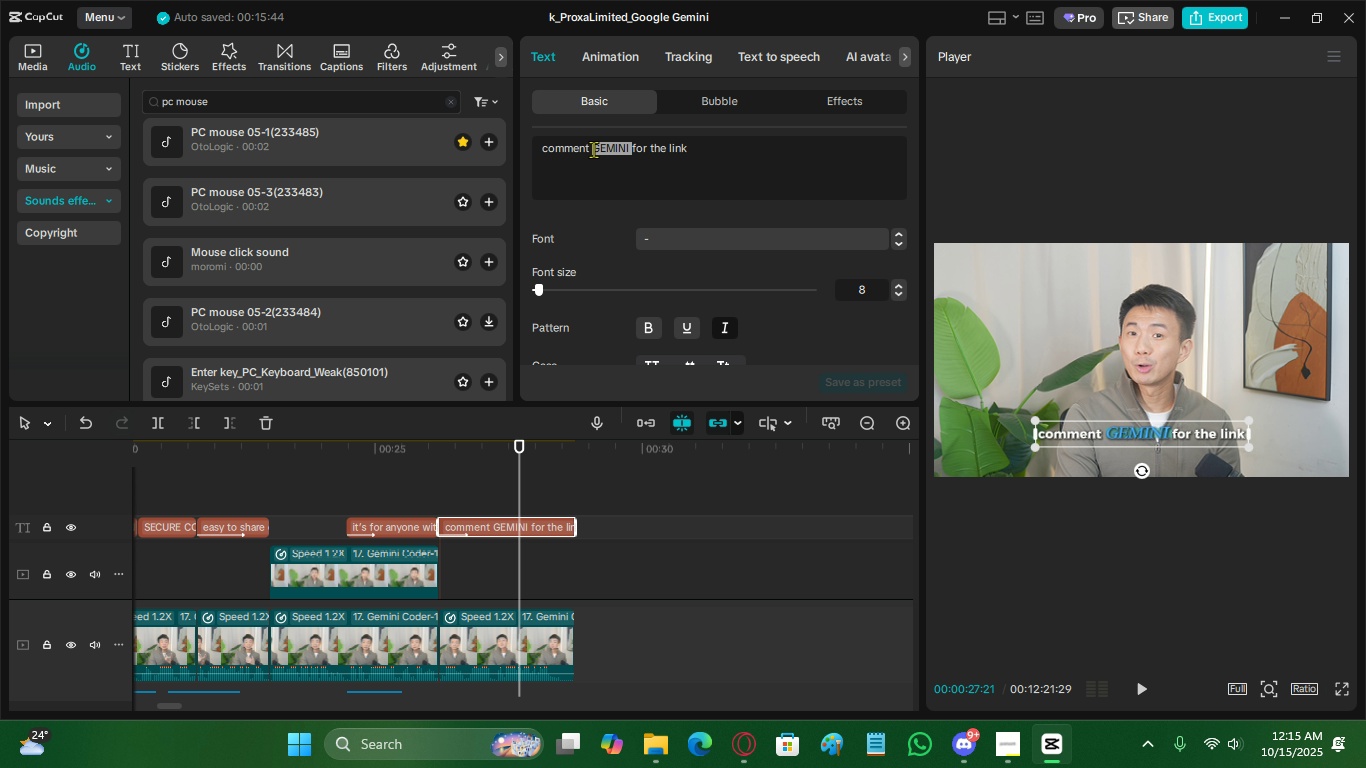 
left_click([593, 149])
 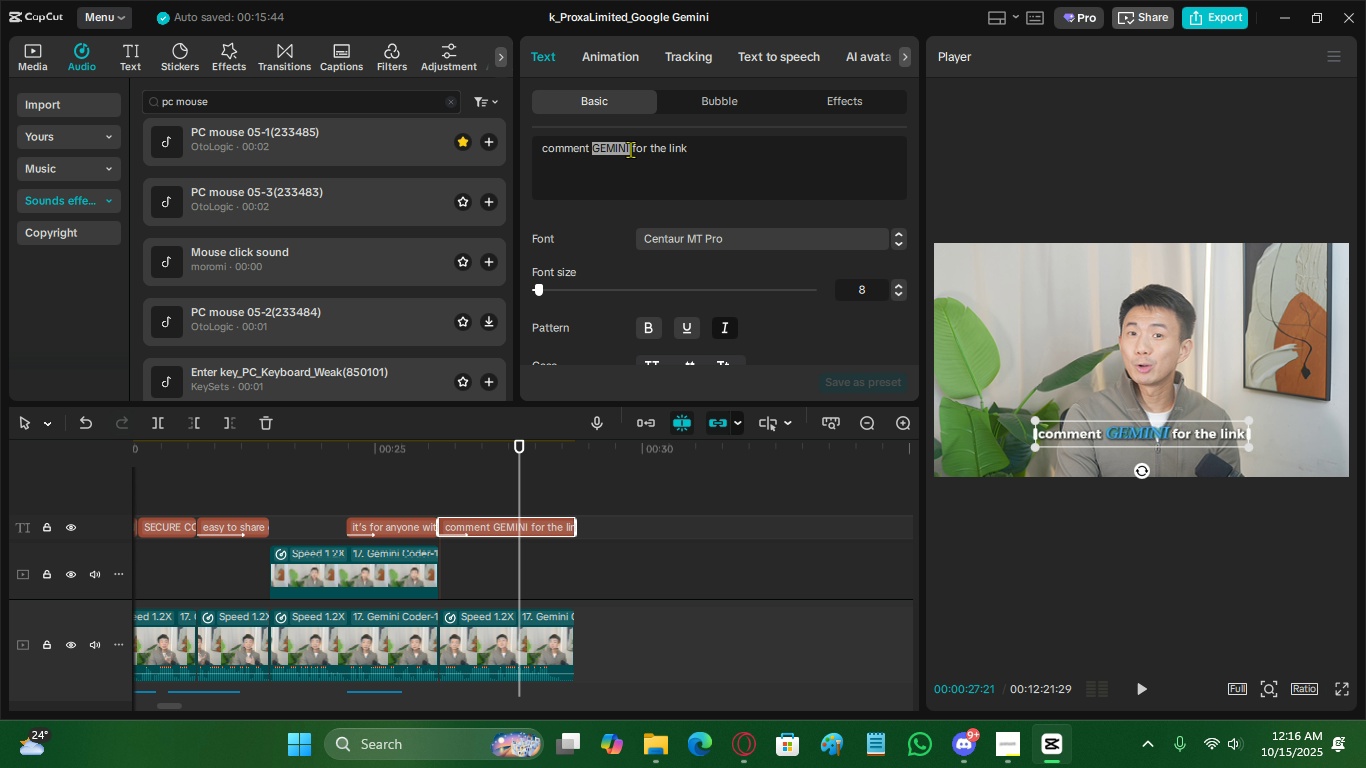 
left_click([687, 234])
 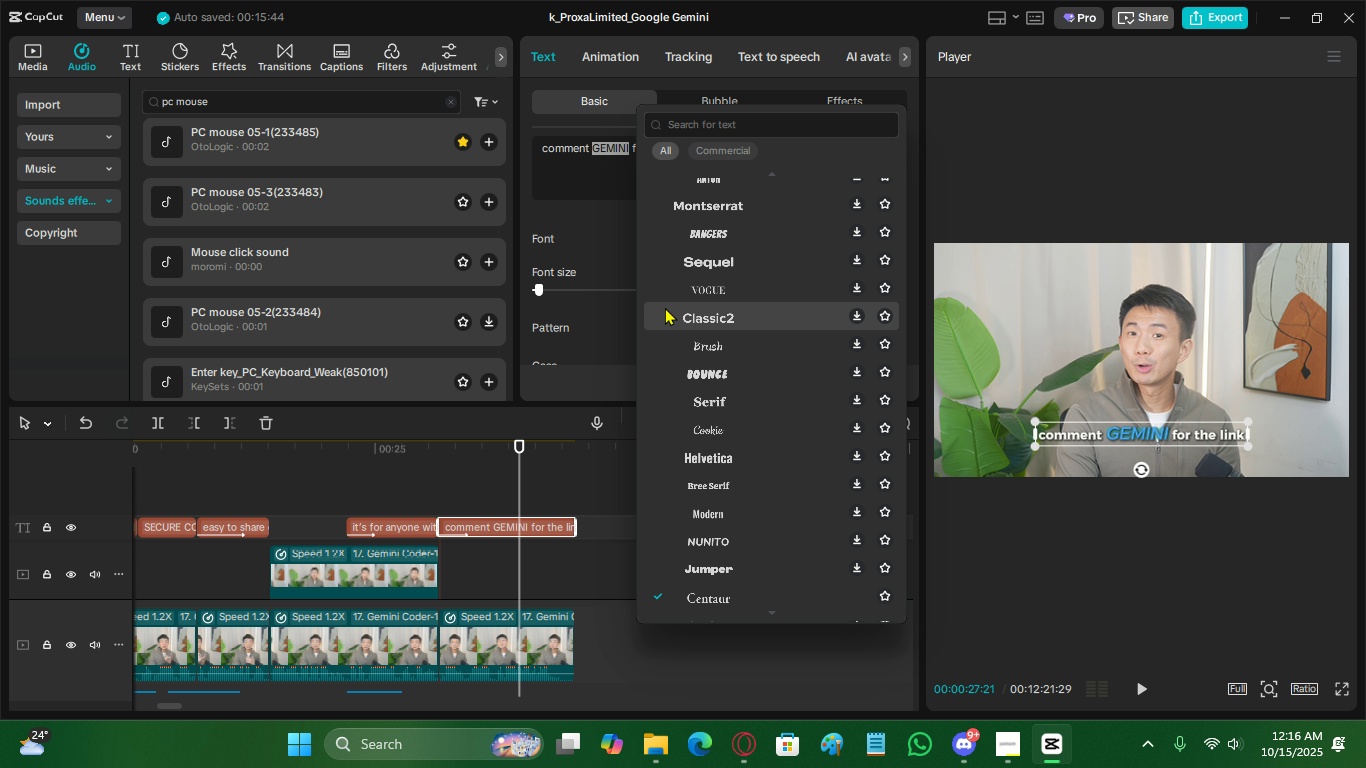 
scroll: coordinate [707, 374], scroll_direction: up, amount: 5.0
 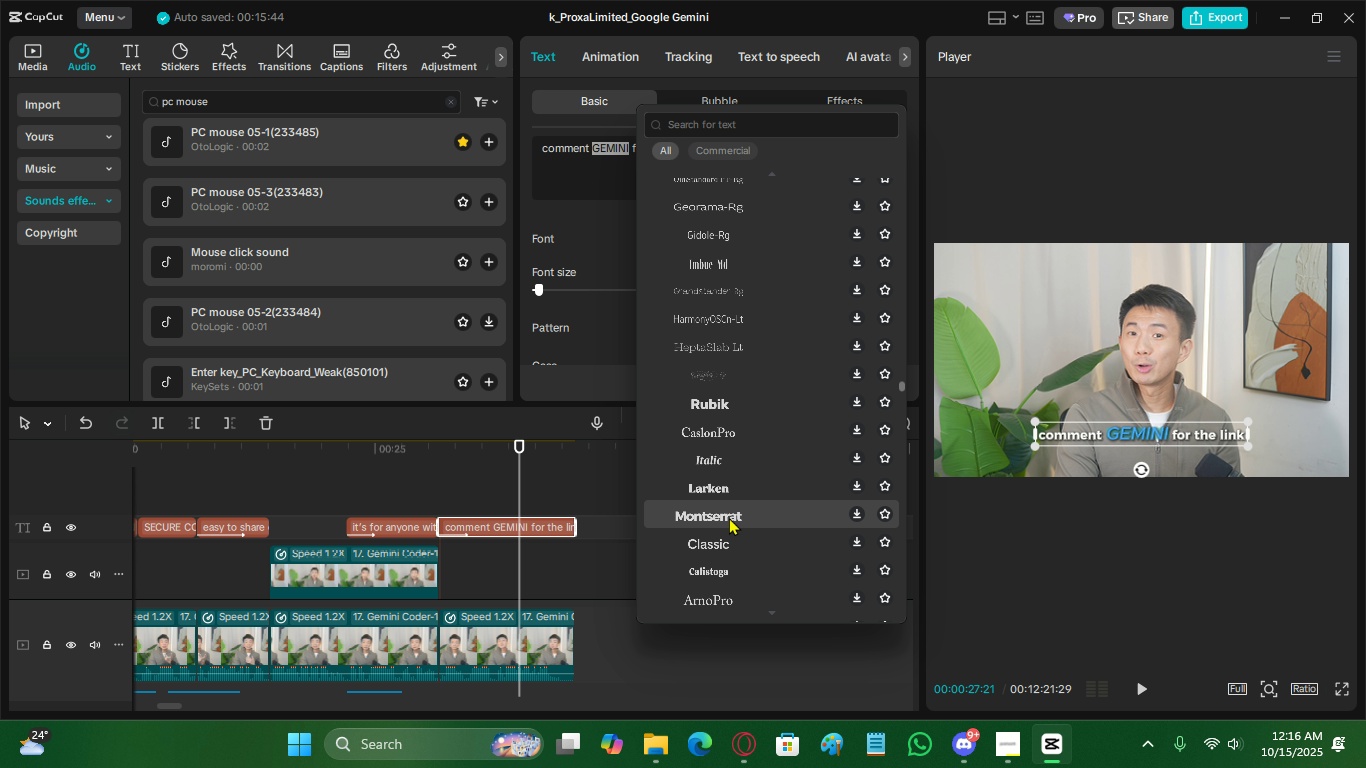 
left_click([729, 517])
 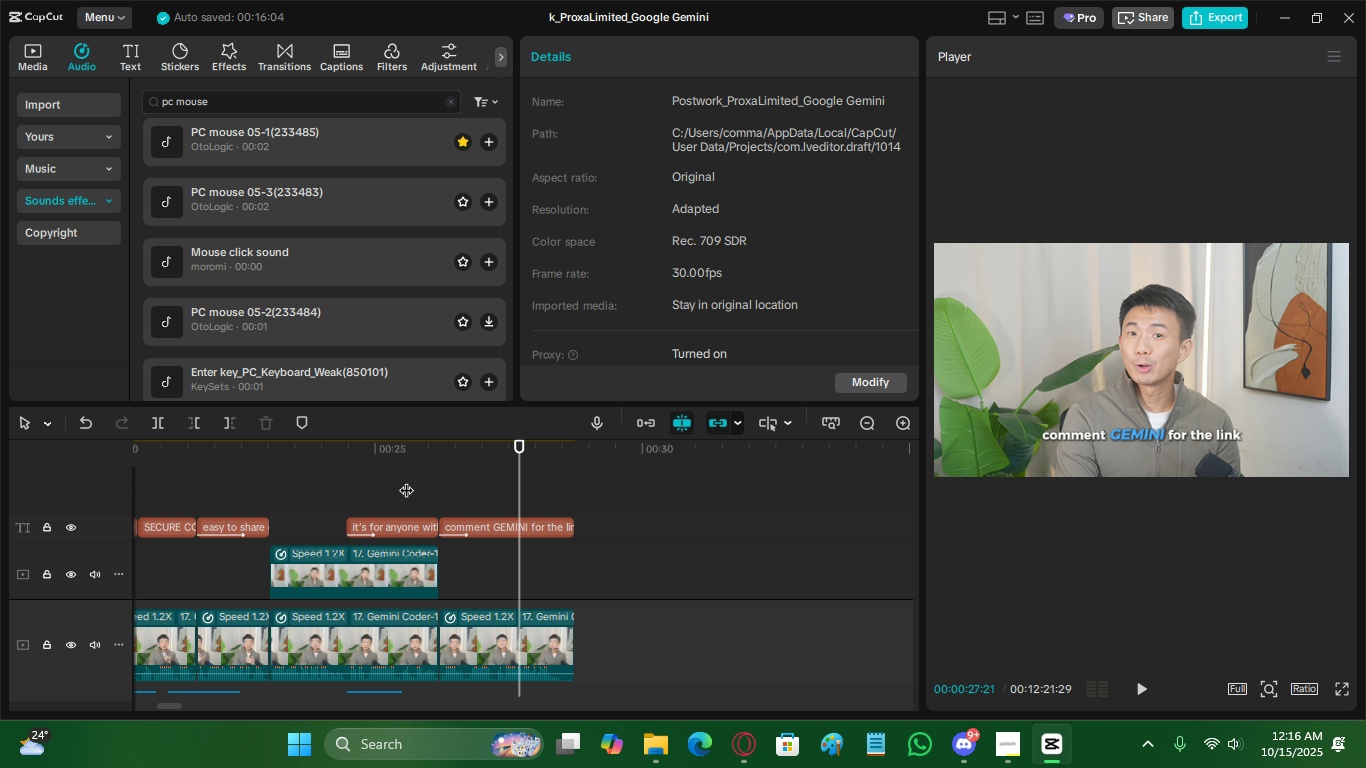 
double_click([441, 461])
 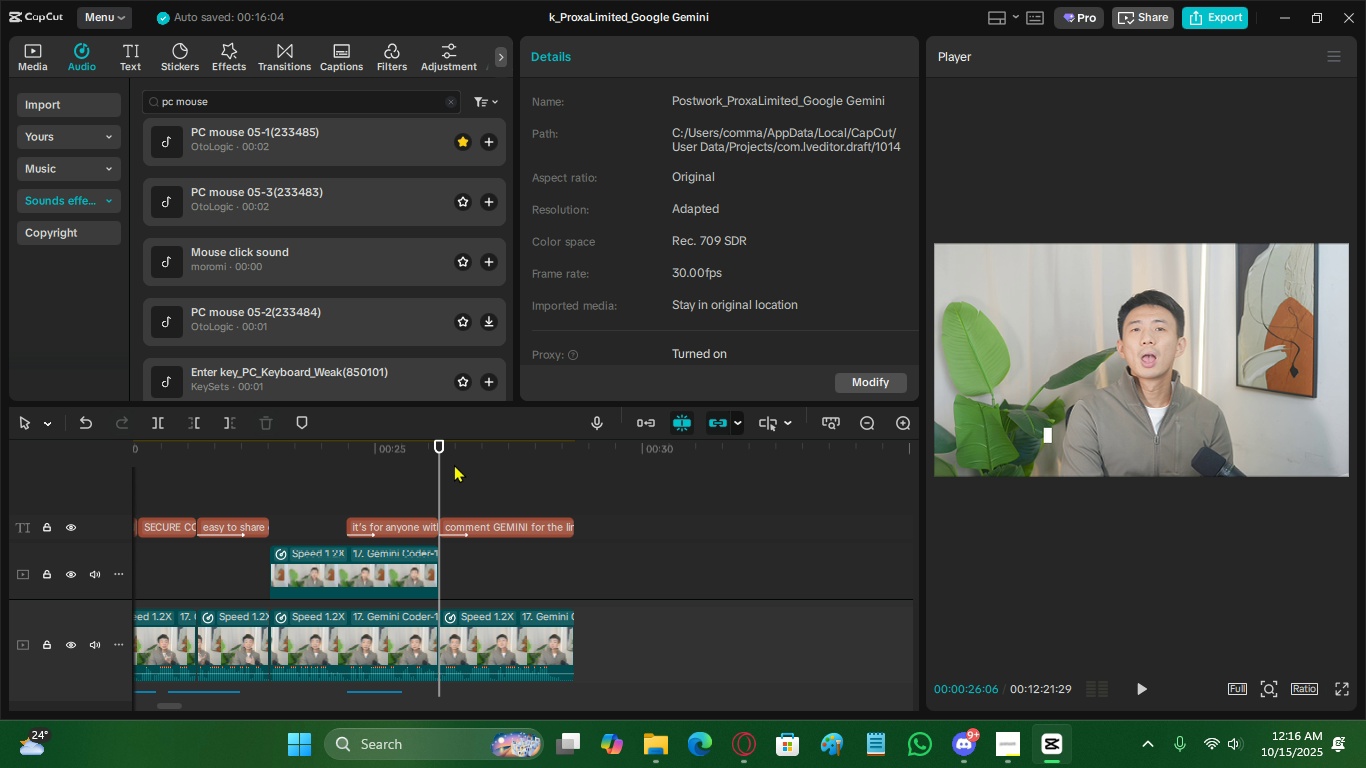 
key(Space)
 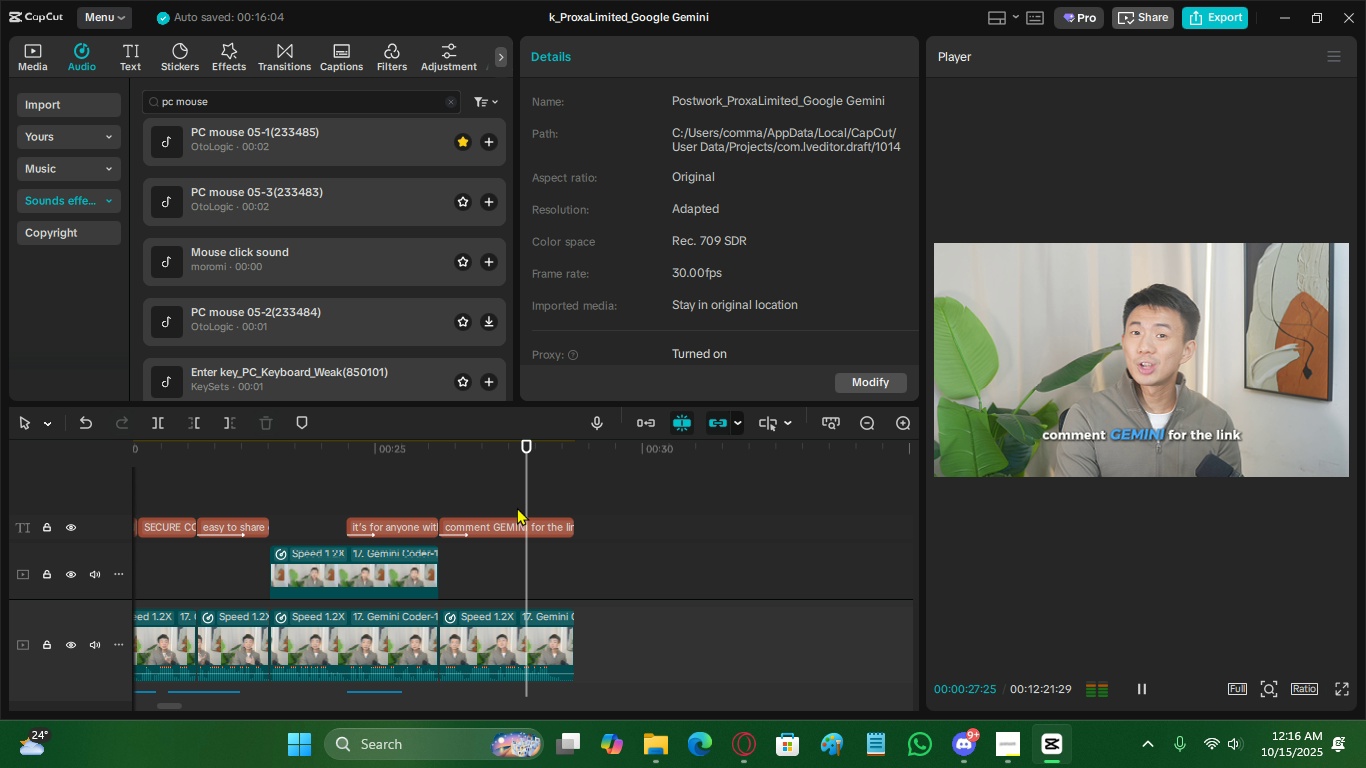 
key(Space)
 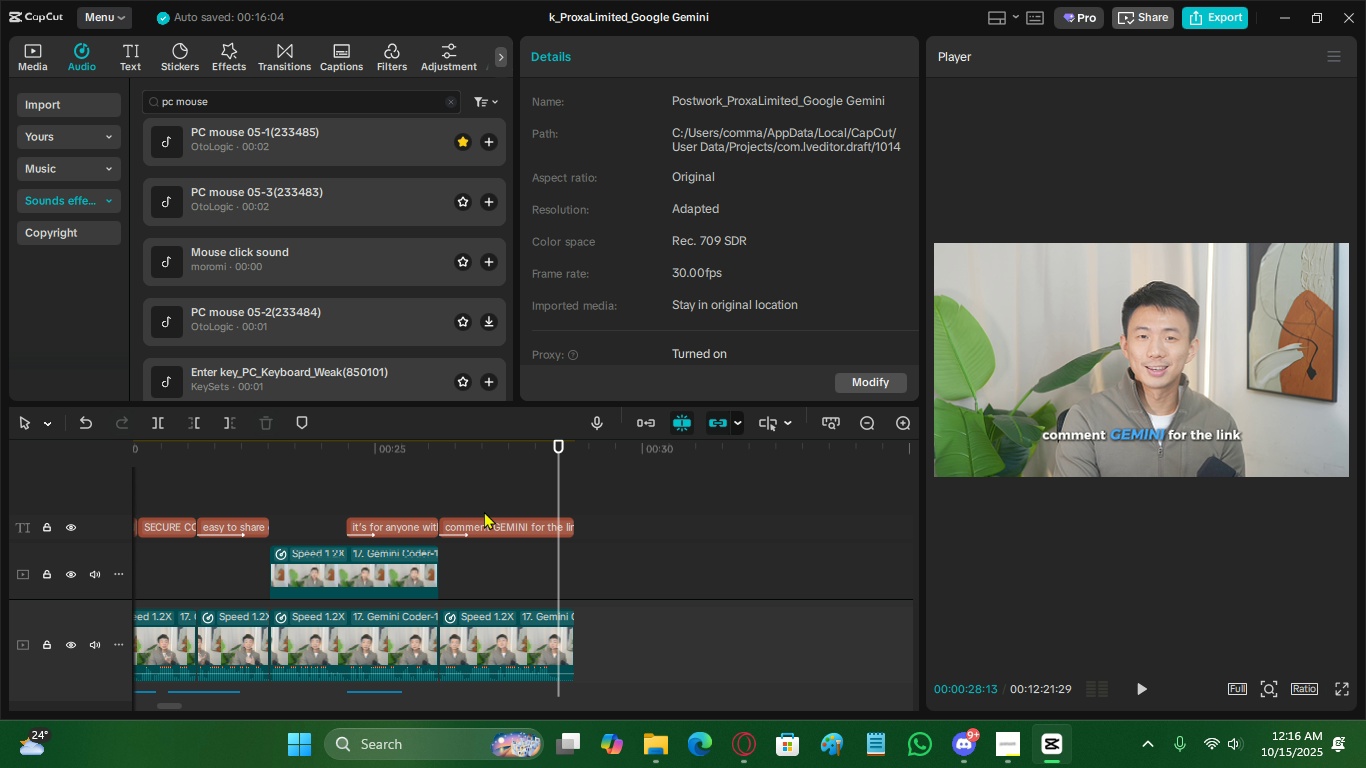 
left_click([413, 485])
 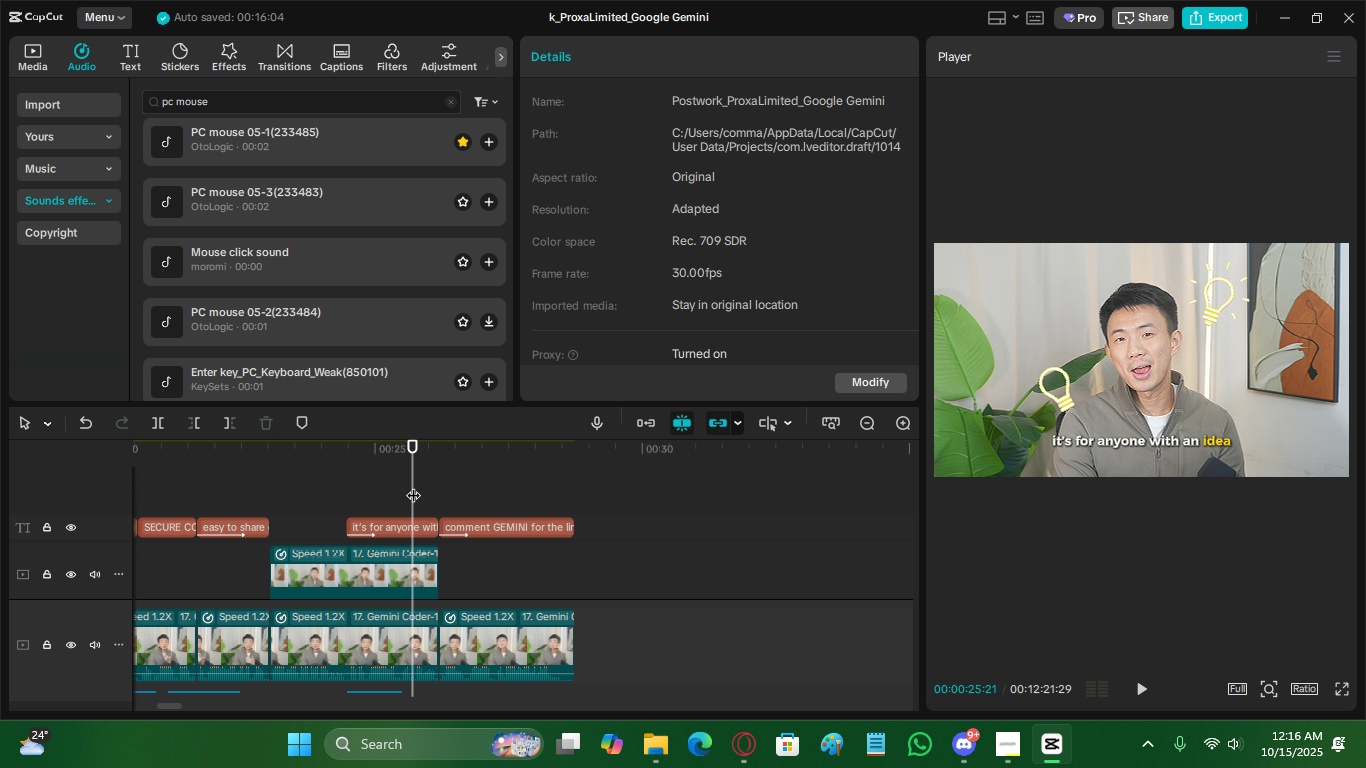 
key(Space)
 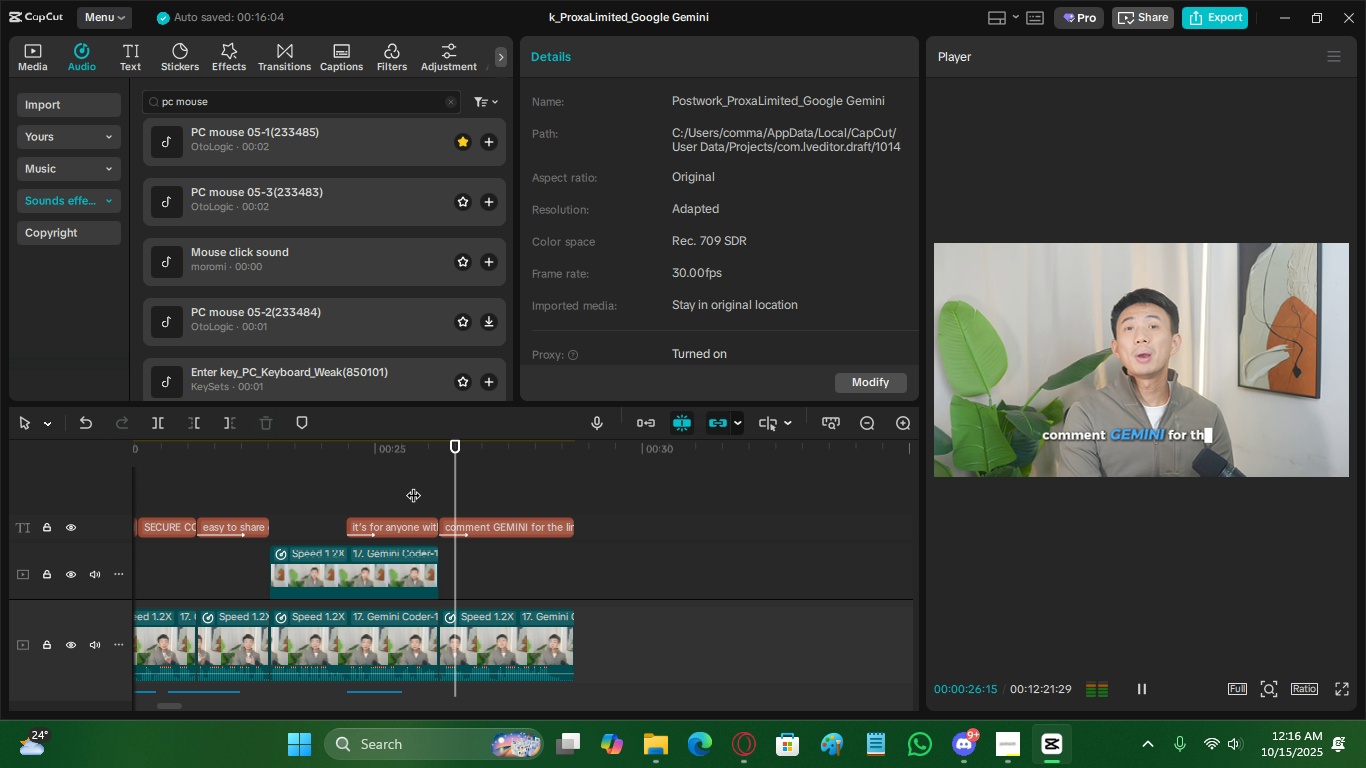 
key(Space)
 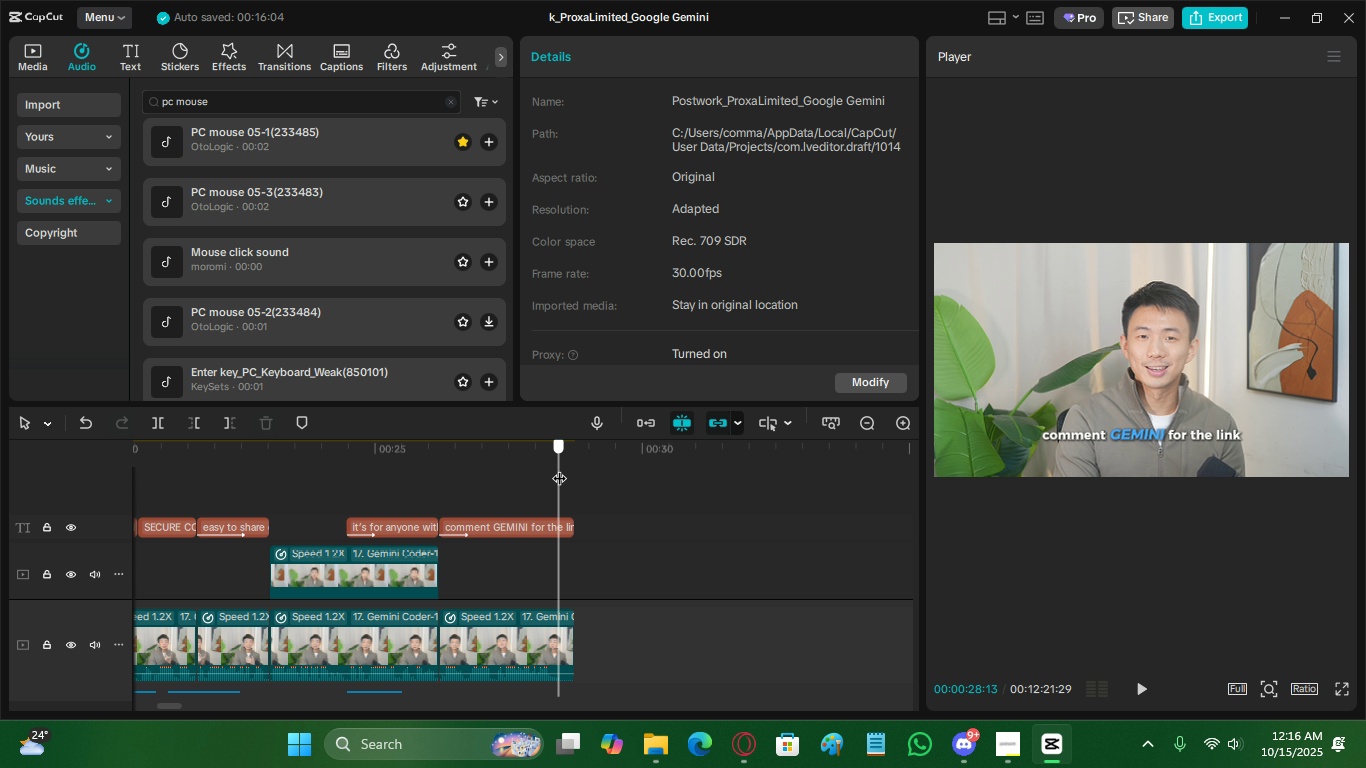 
wait(6.83)
 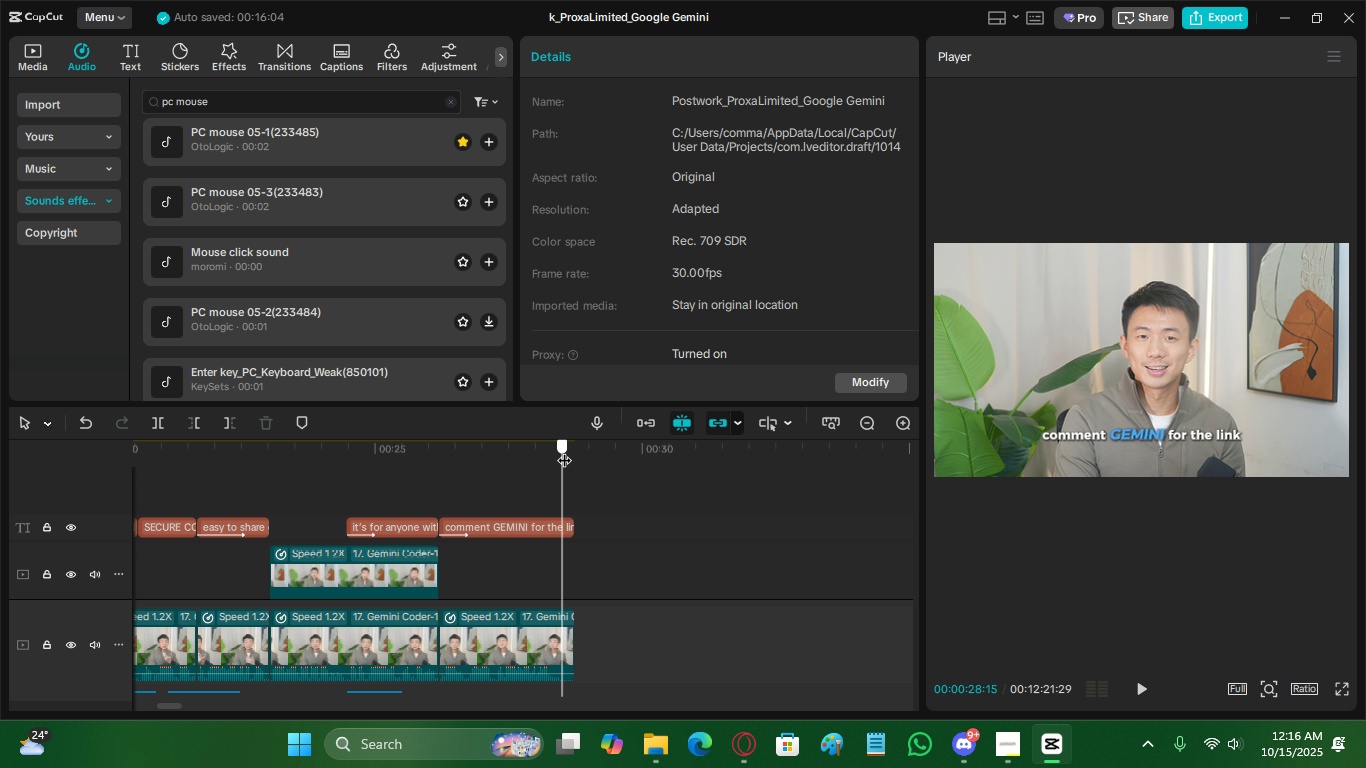 
scroll: coordinate [489, 538], scroll_direction: down, amount: 8.0
 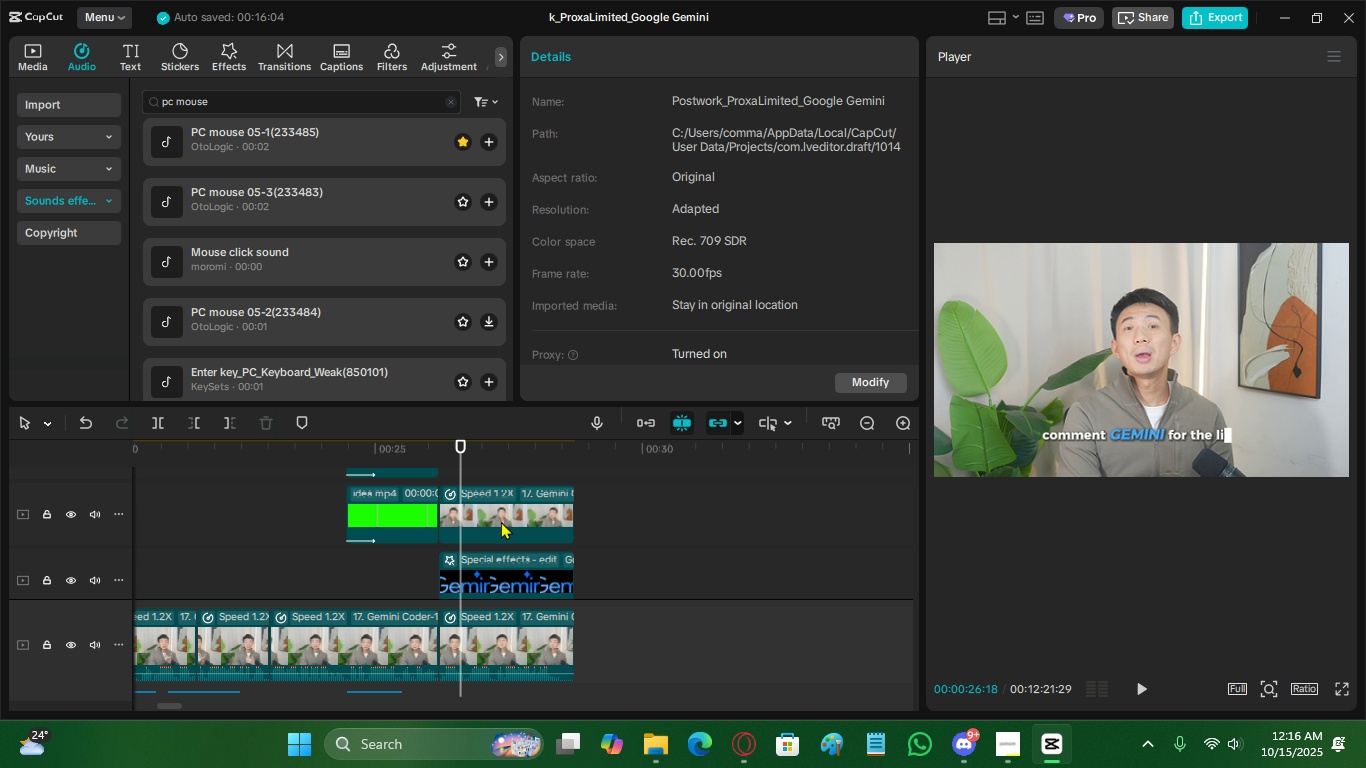 
left_click([501, 521])
 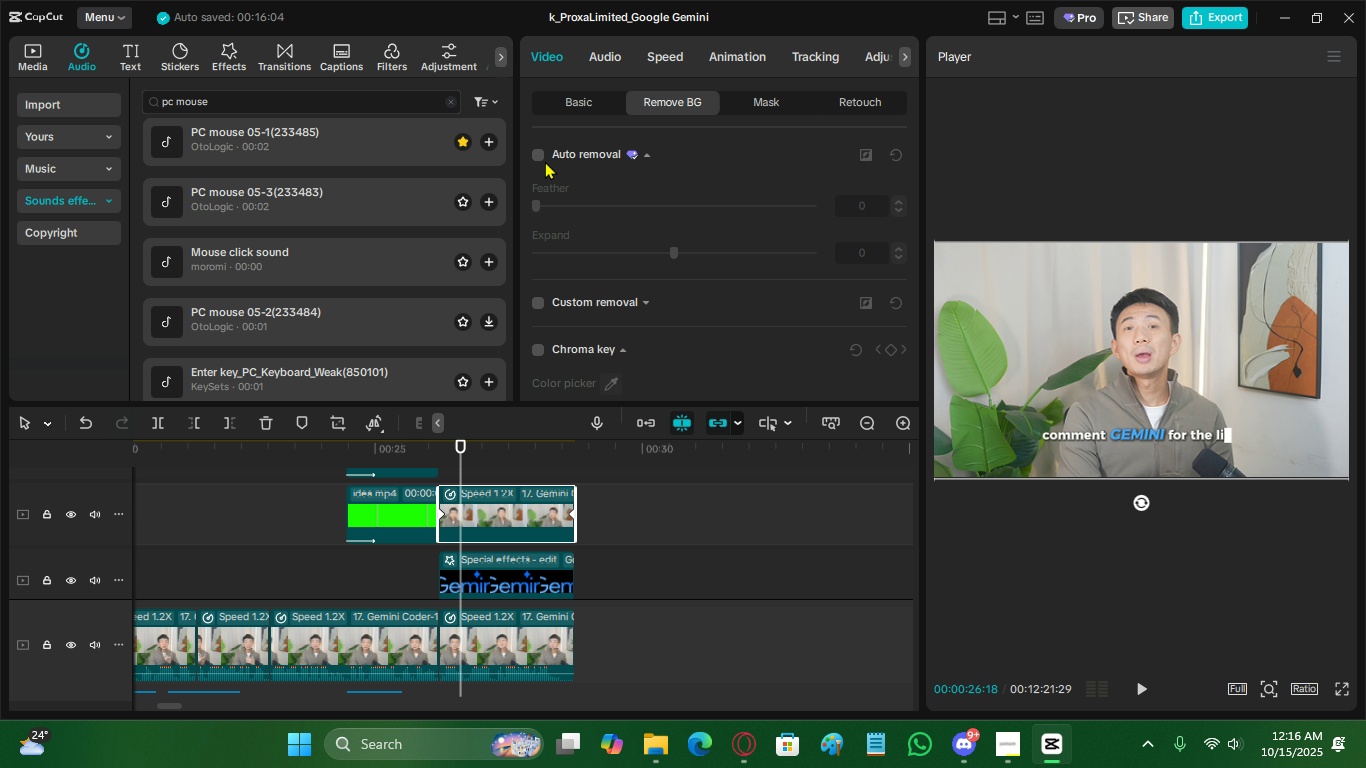 
left_click([541, 153])
 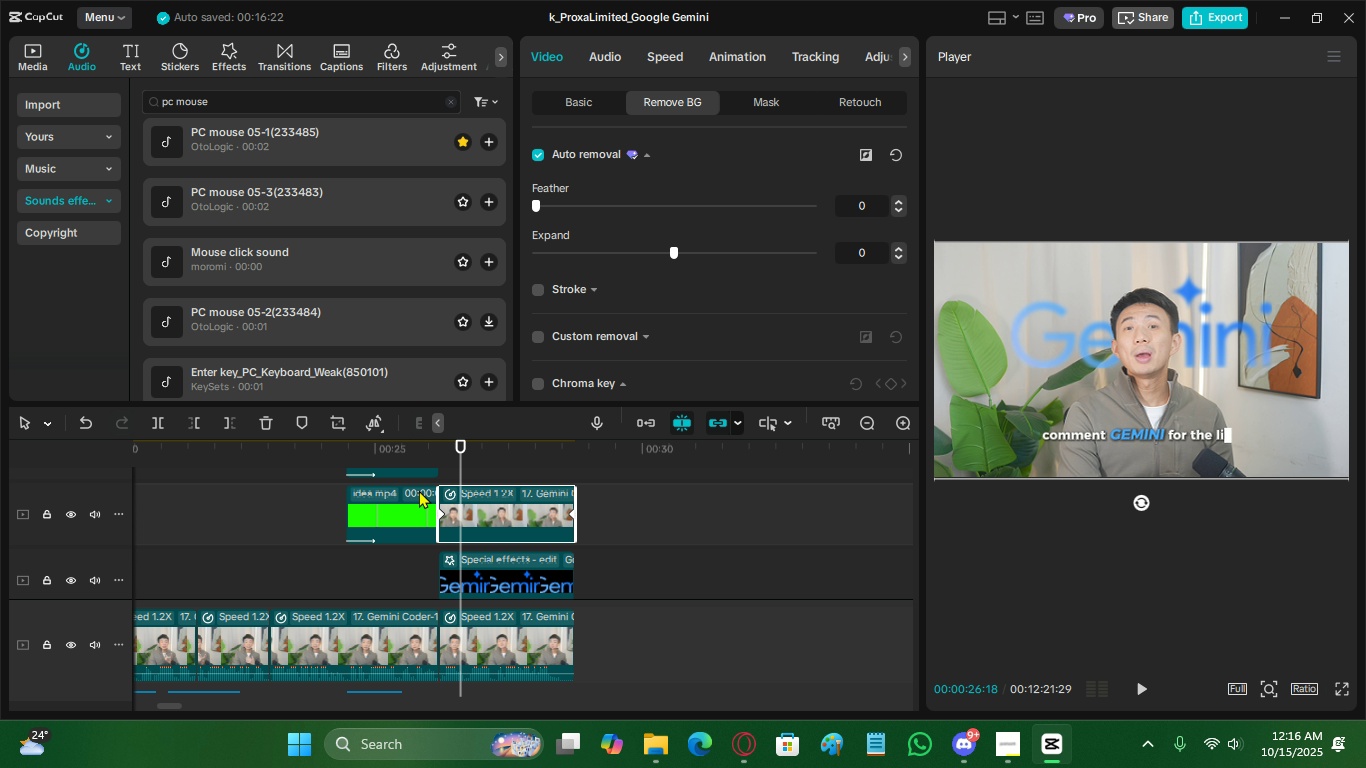 
left_click([447, 463])
 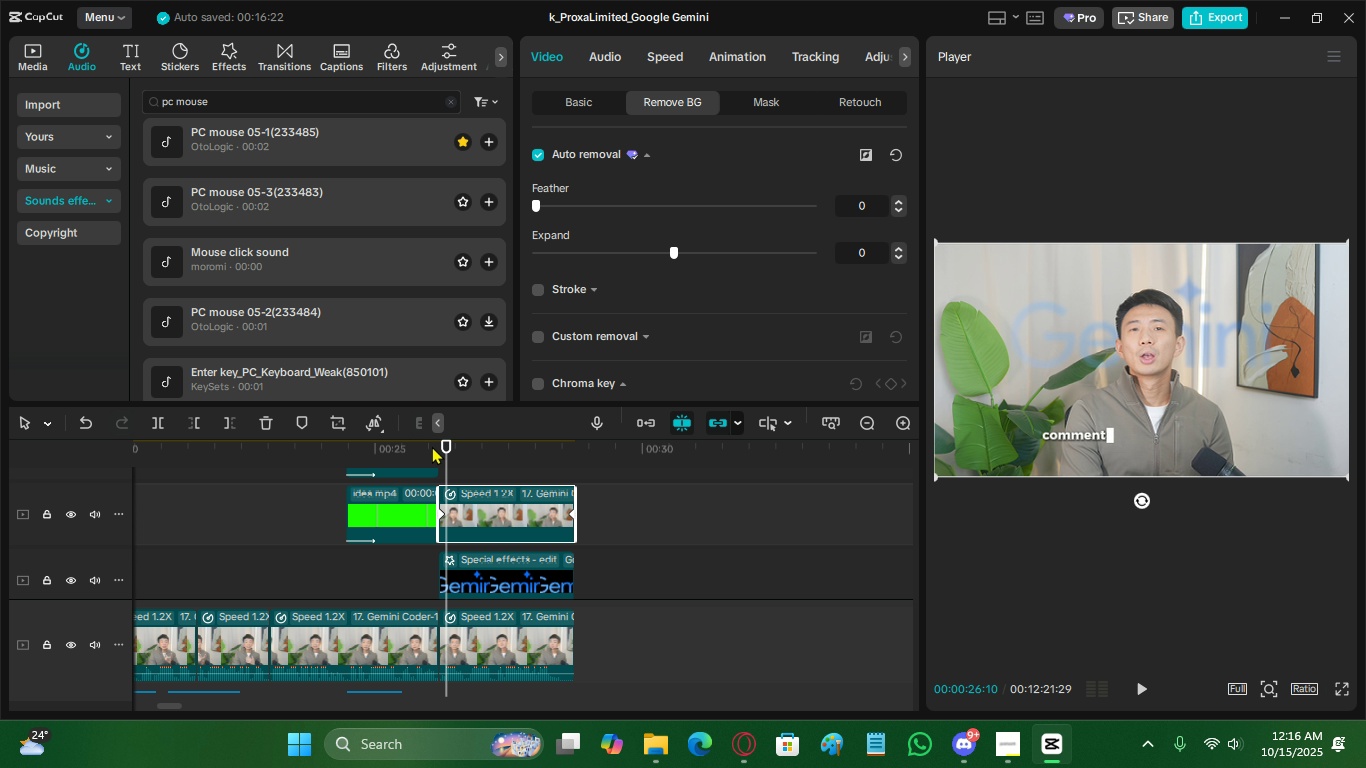 
left_click([432, 446])
 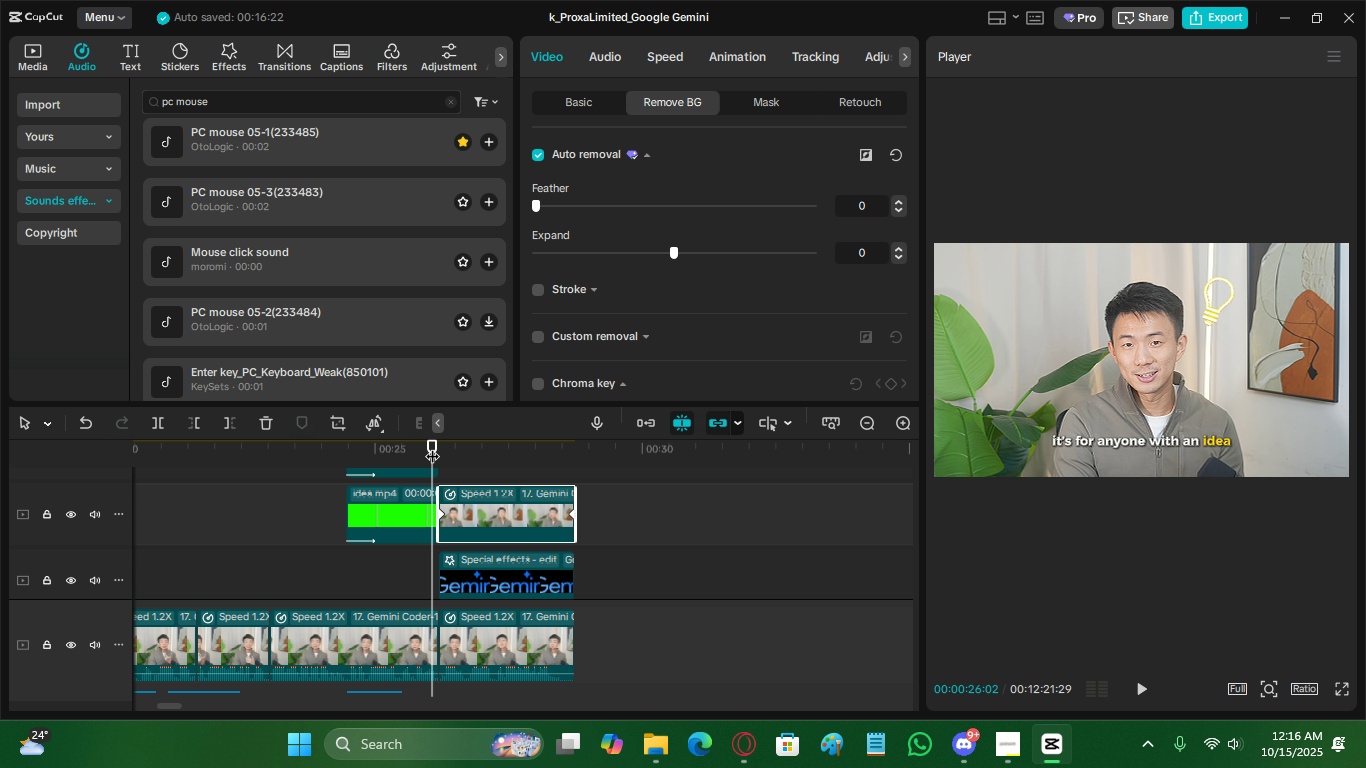 
key(Space)
 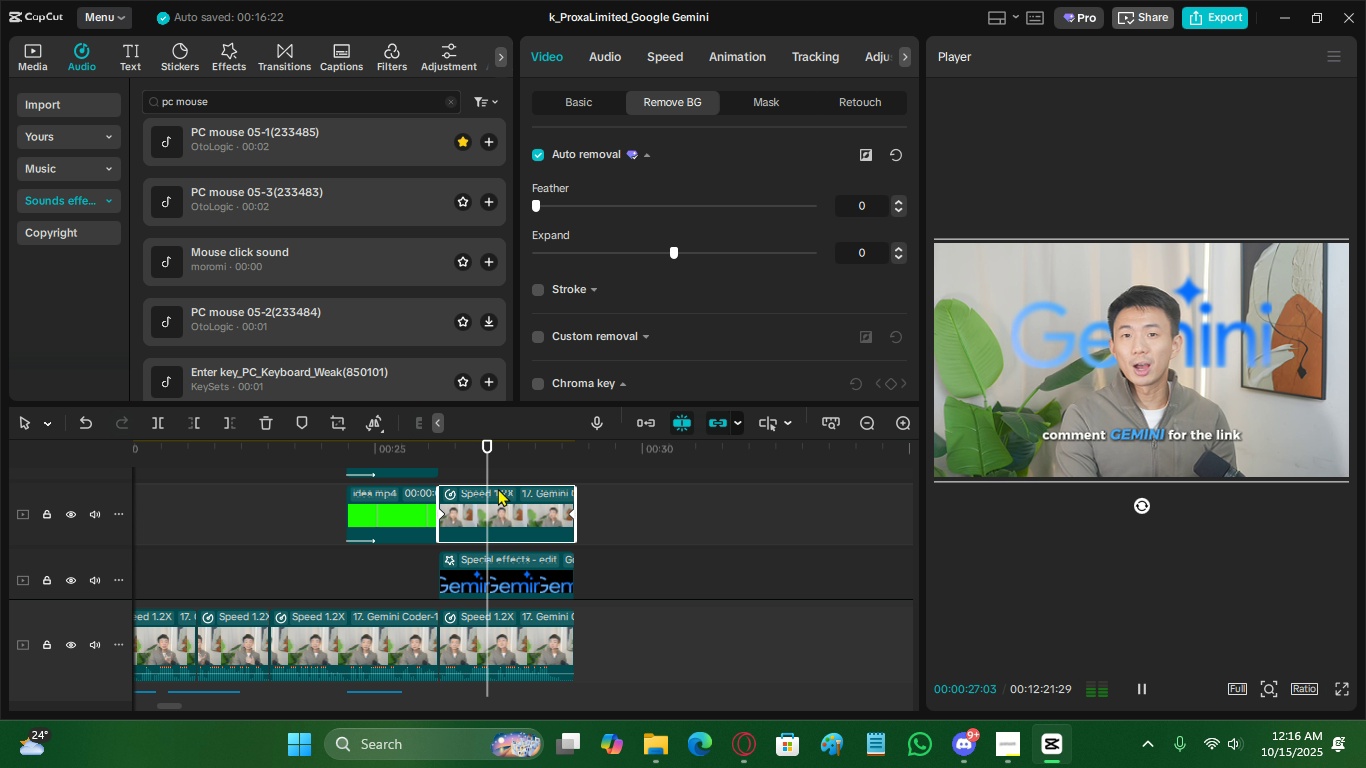 
key(Space)
 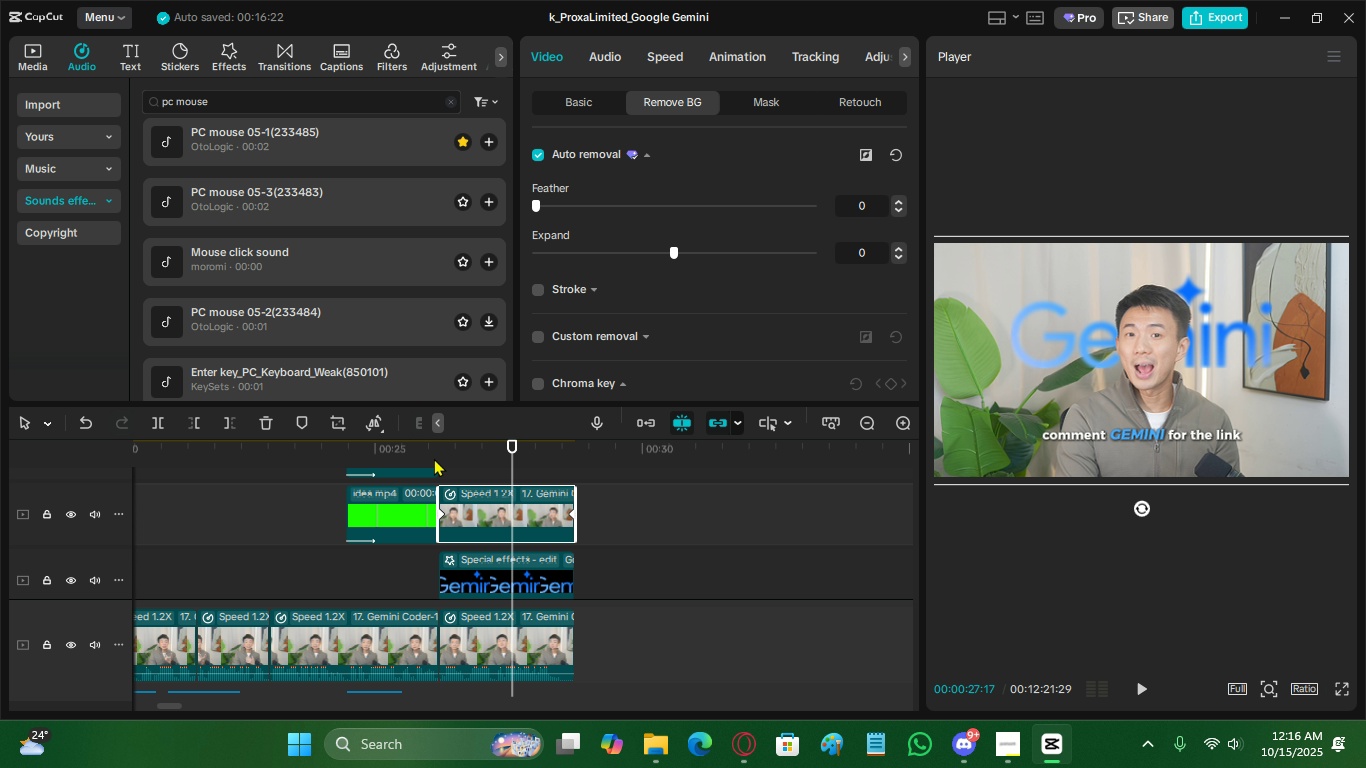 
key(Space)
 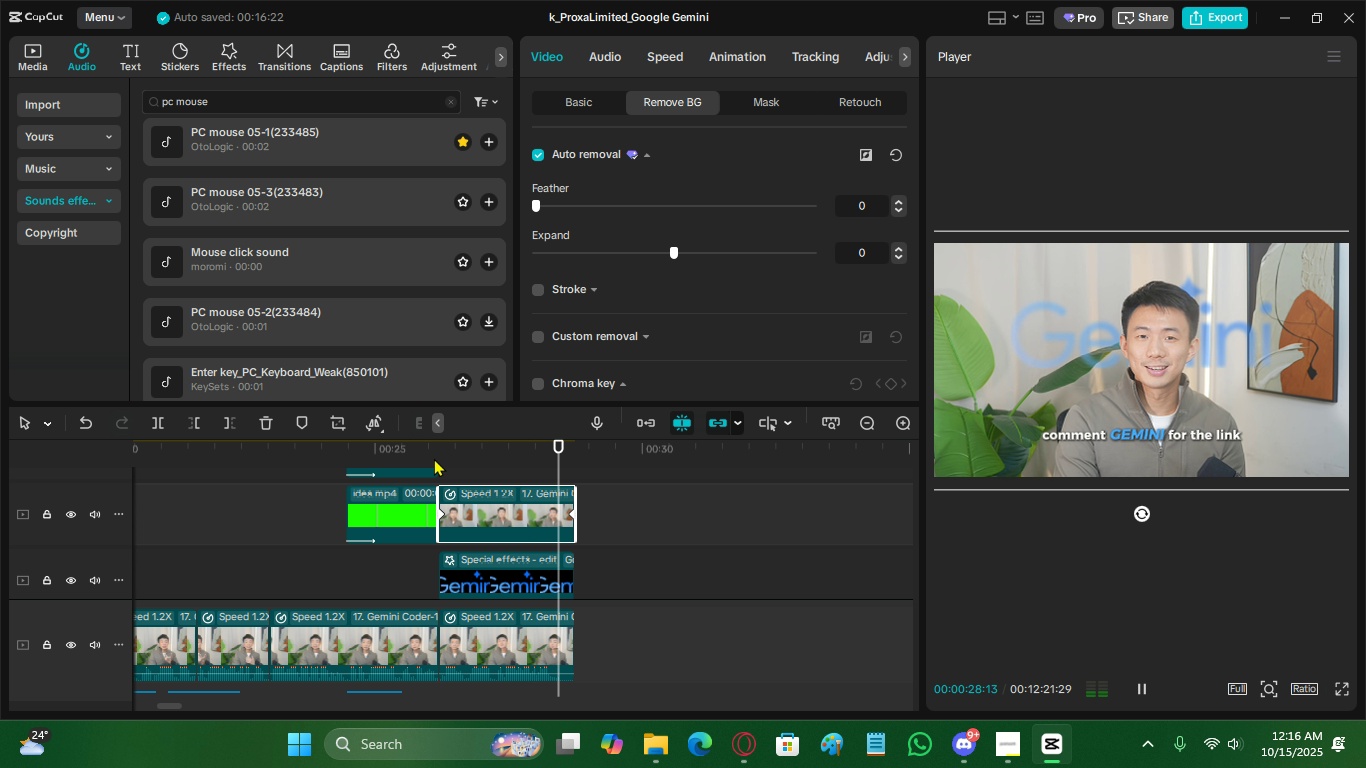 
key(Space)
 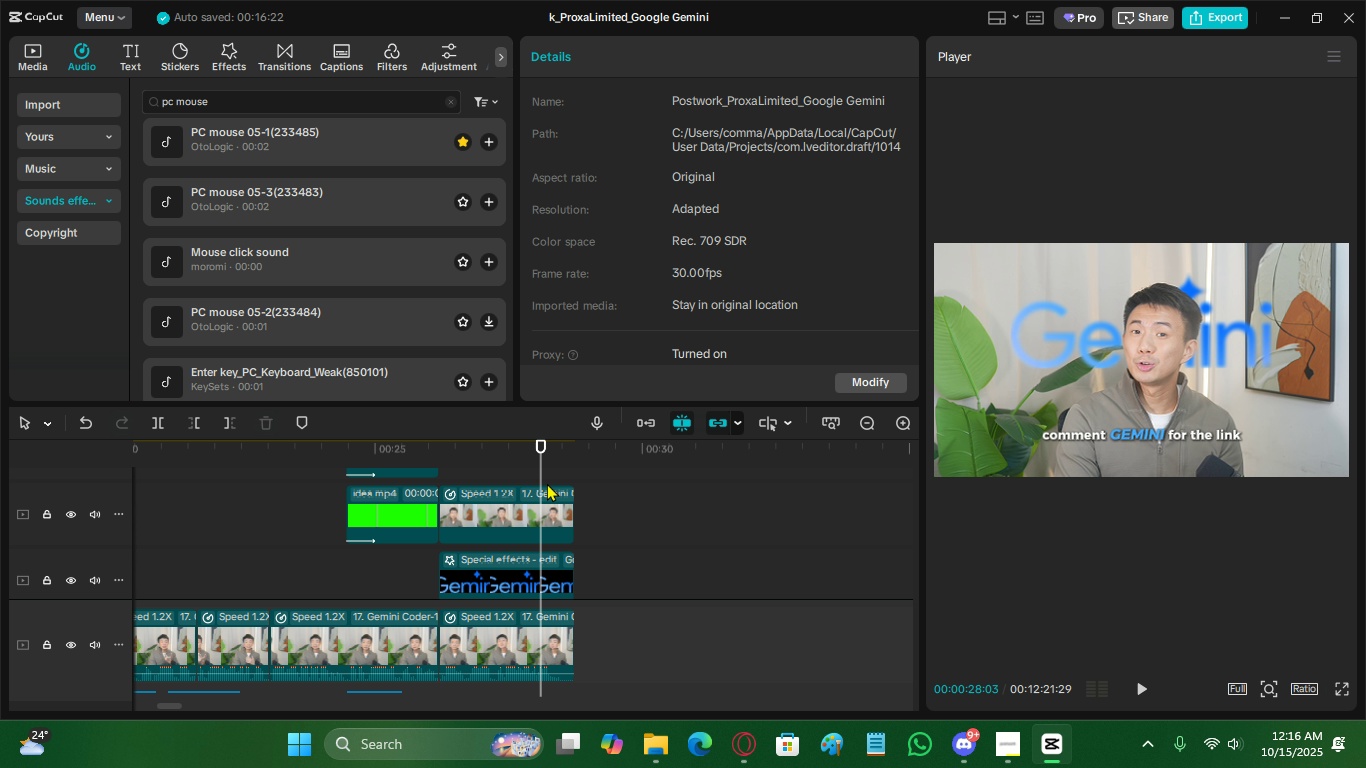 
double_click([551, 504])
 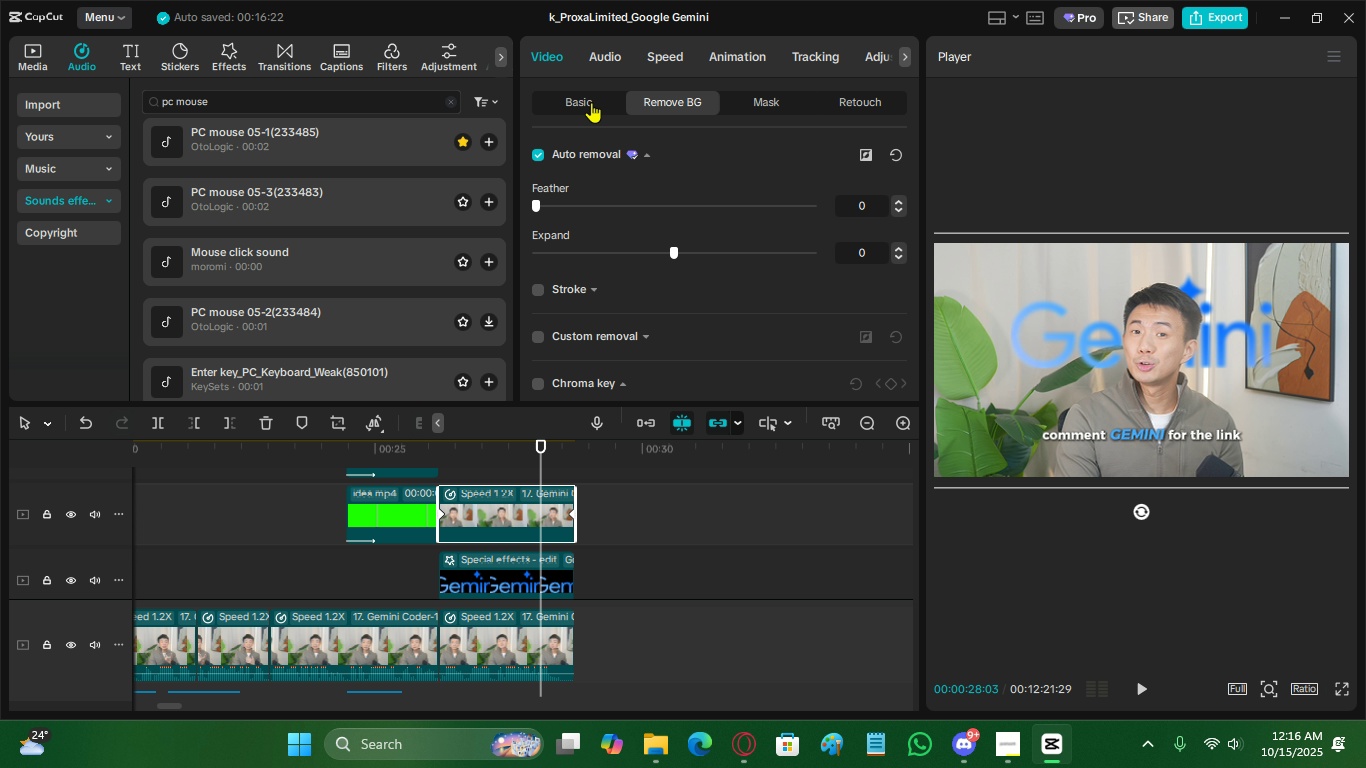 
left_click([591, 102])
 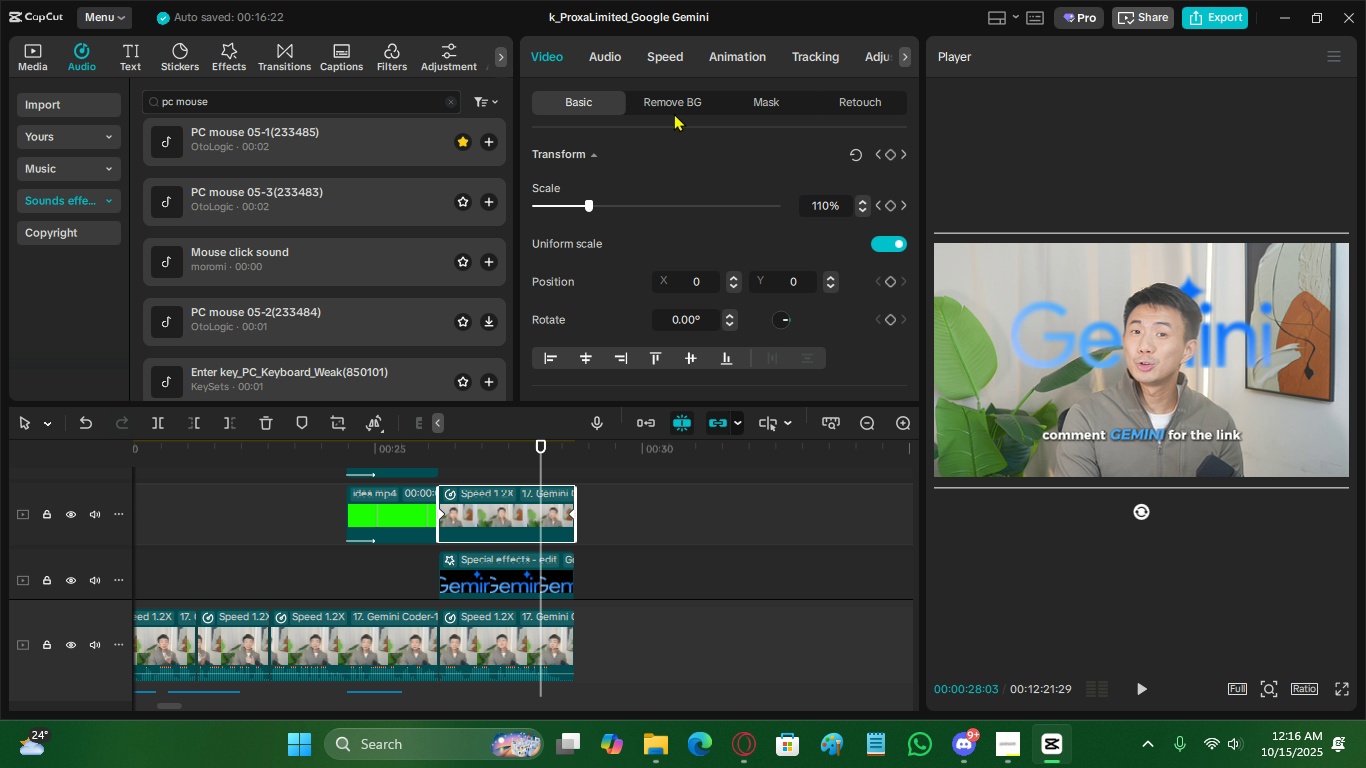 
left_click([674, 95])
 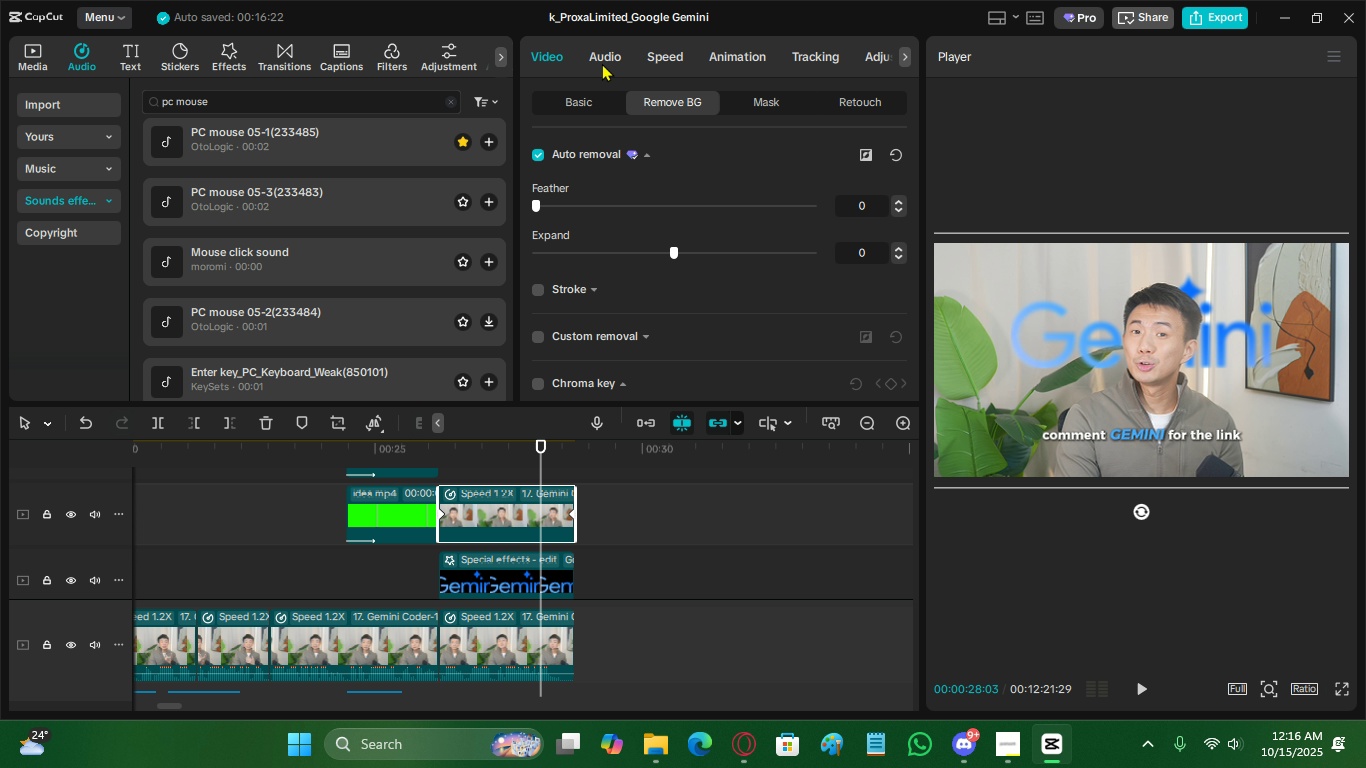 
left_click([602, 63])
 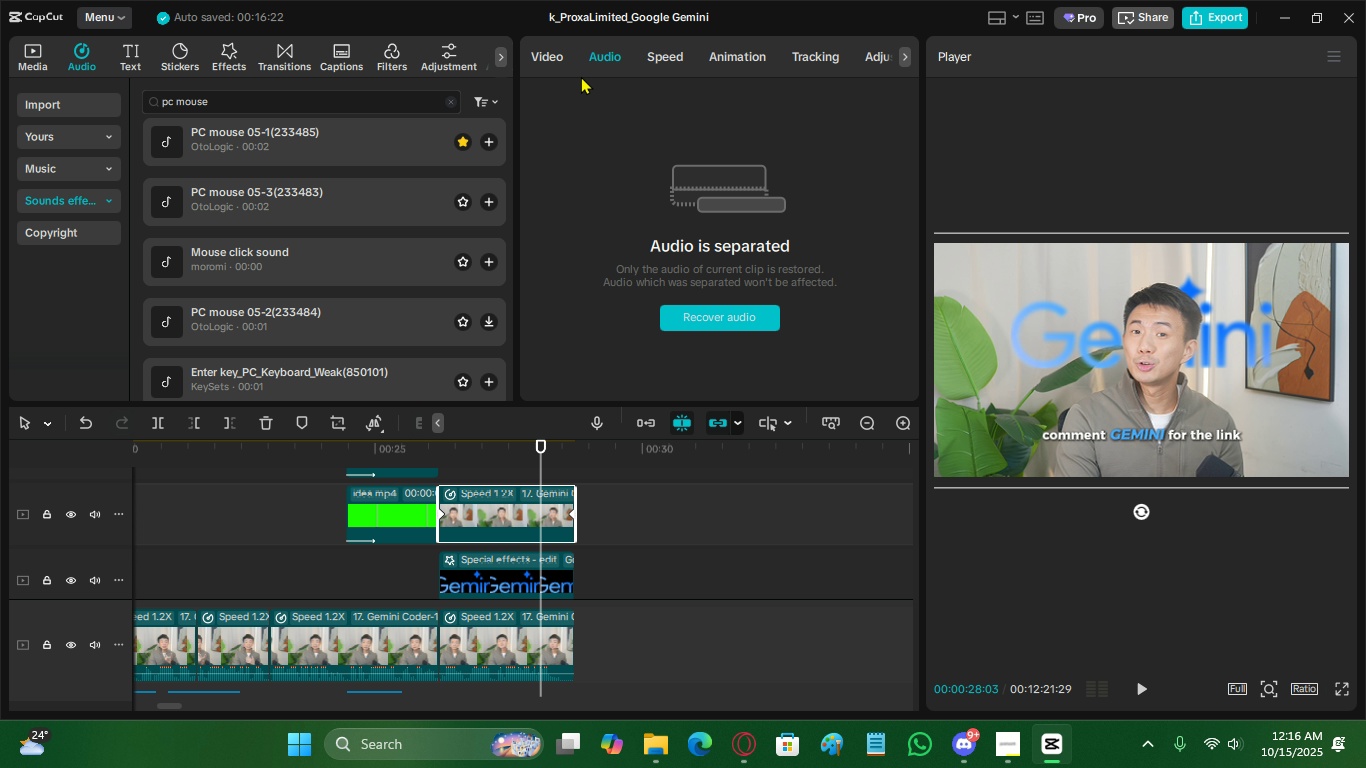 
left_click([559, 57])
 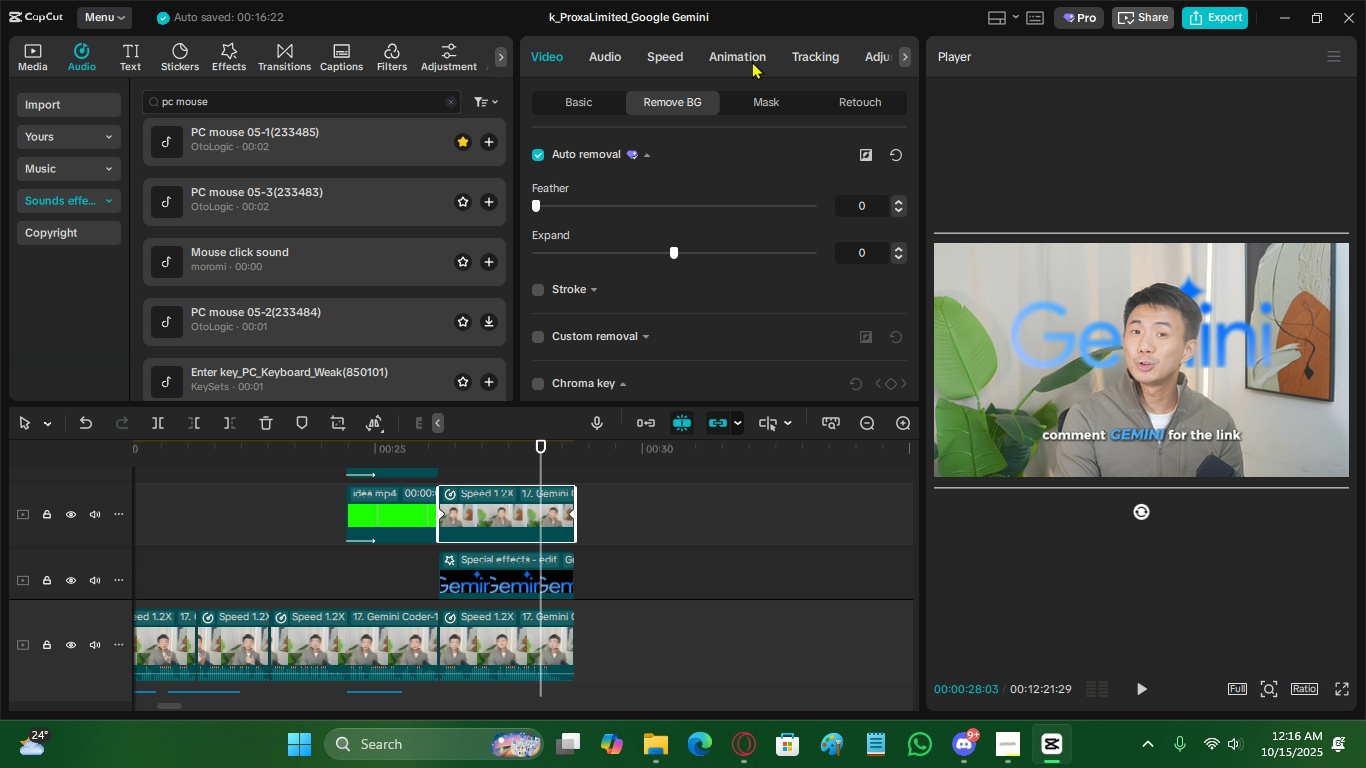 
left_click([752, 61])
 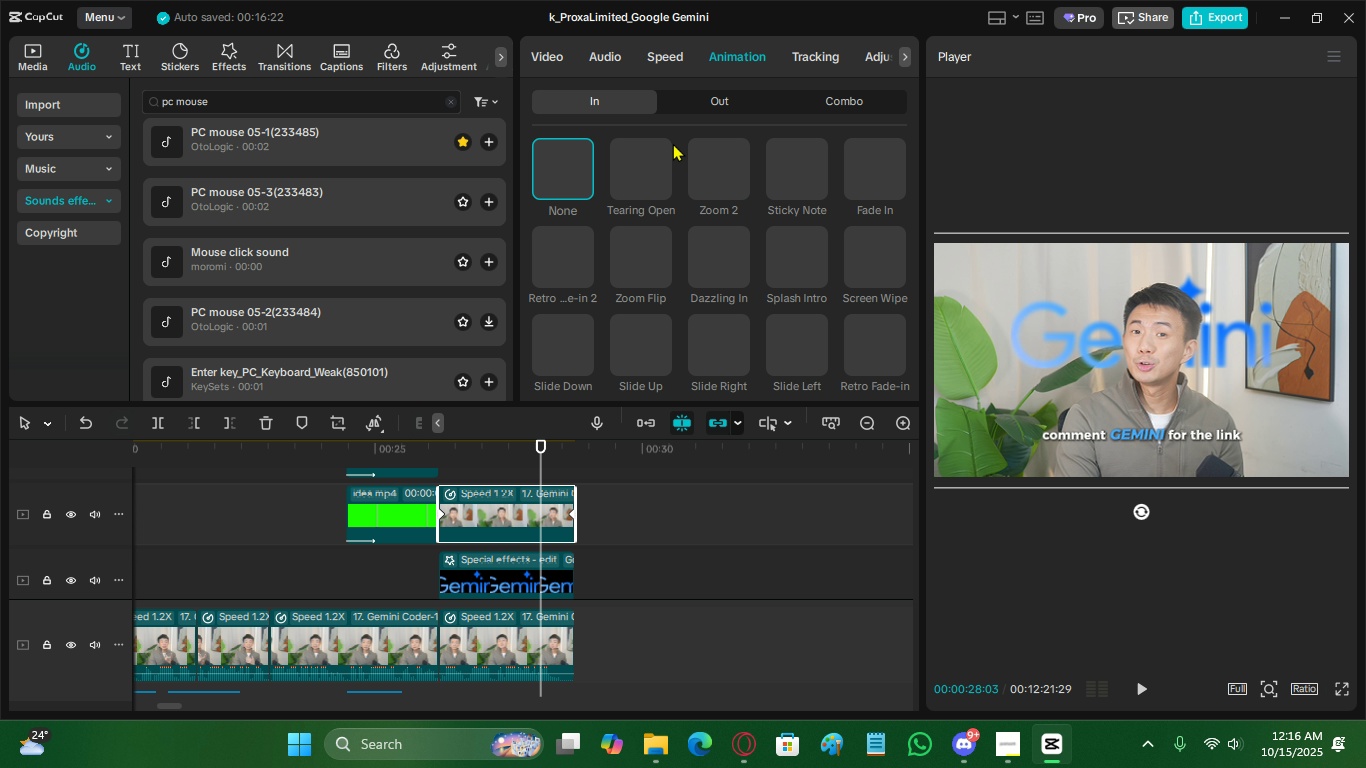 
left_click([712, 100])
 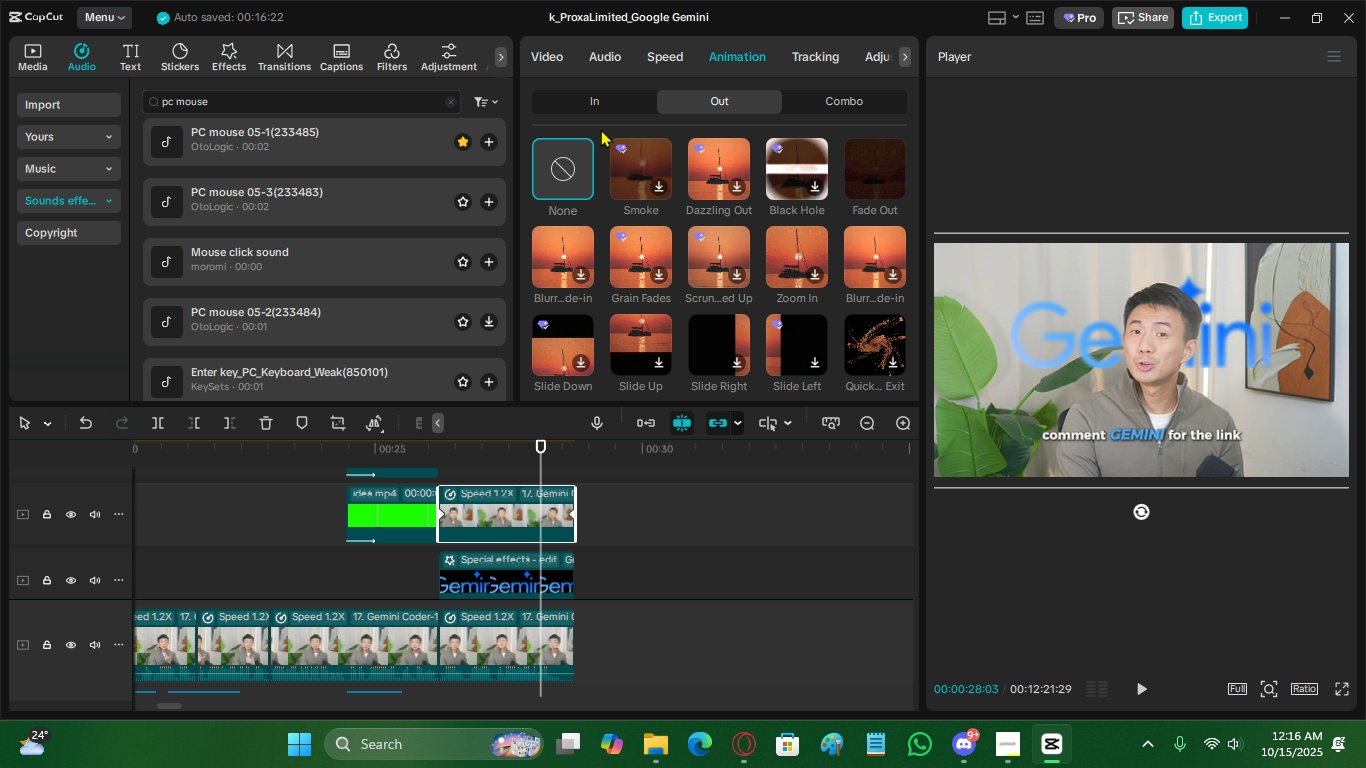 
left_click([615, 109])
 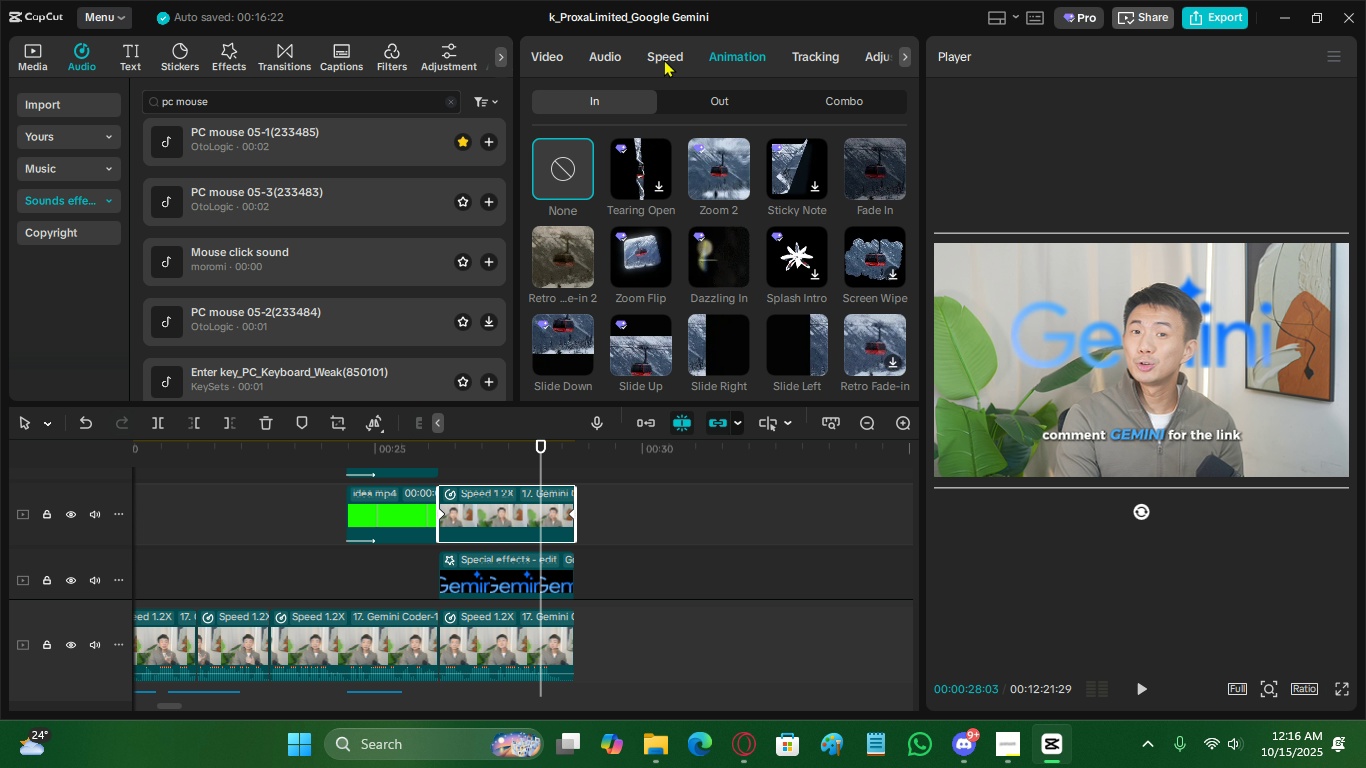 
left_click([664, 59])
 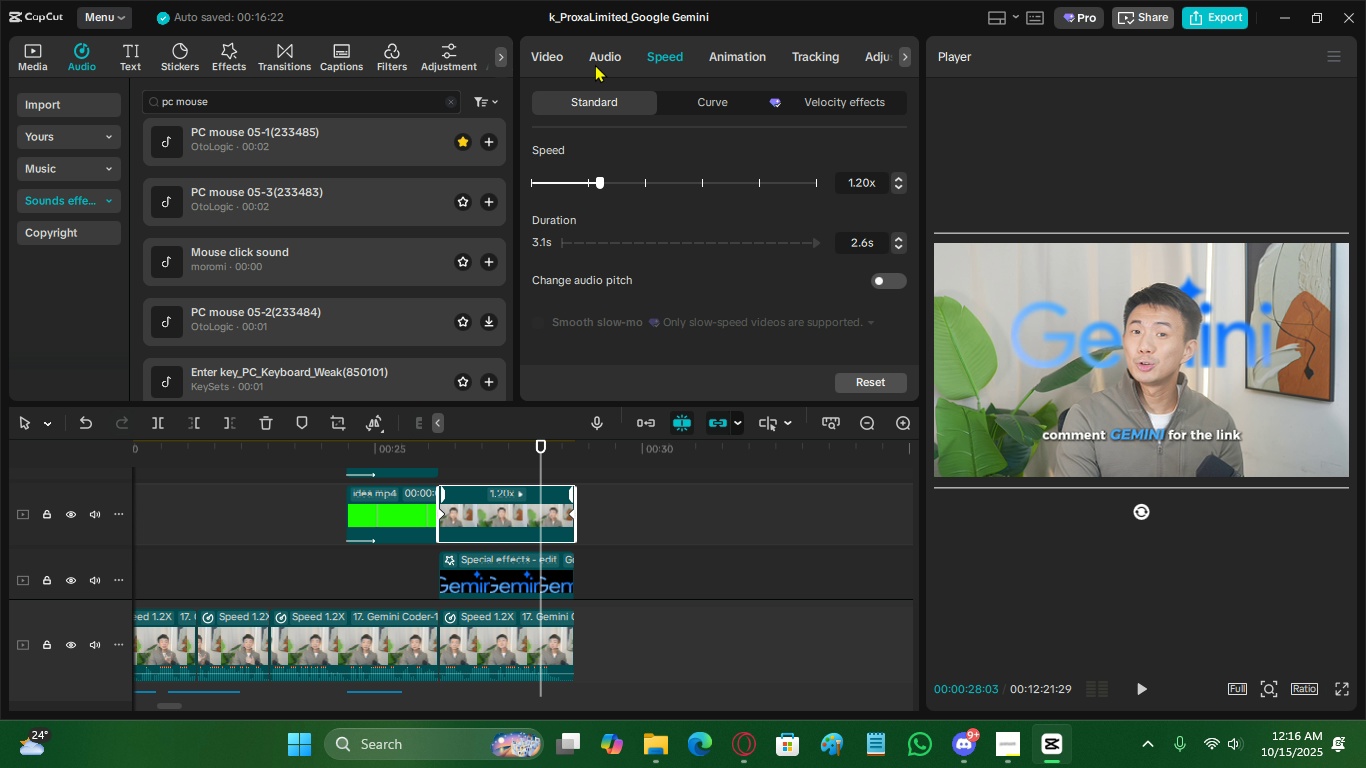 
left_click([561, 58])
 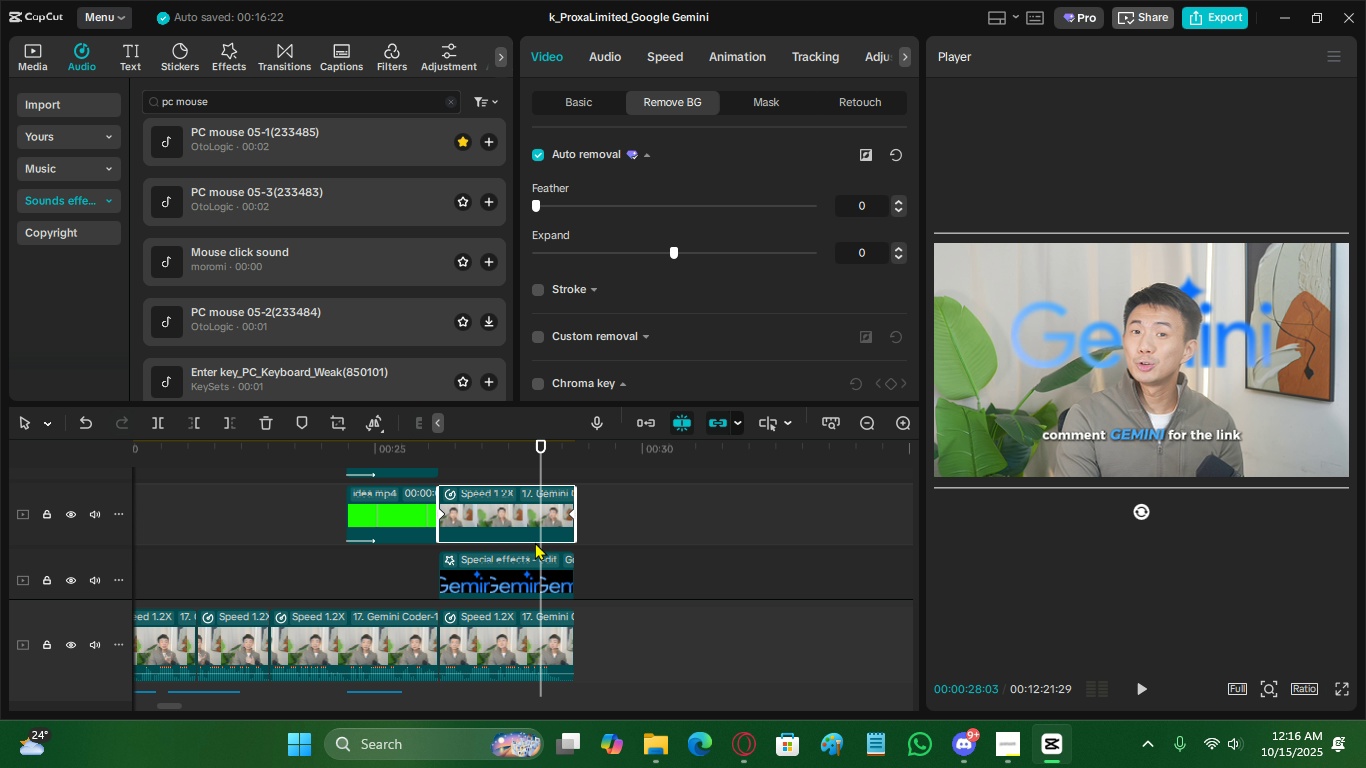 
left_click([535, 564])
 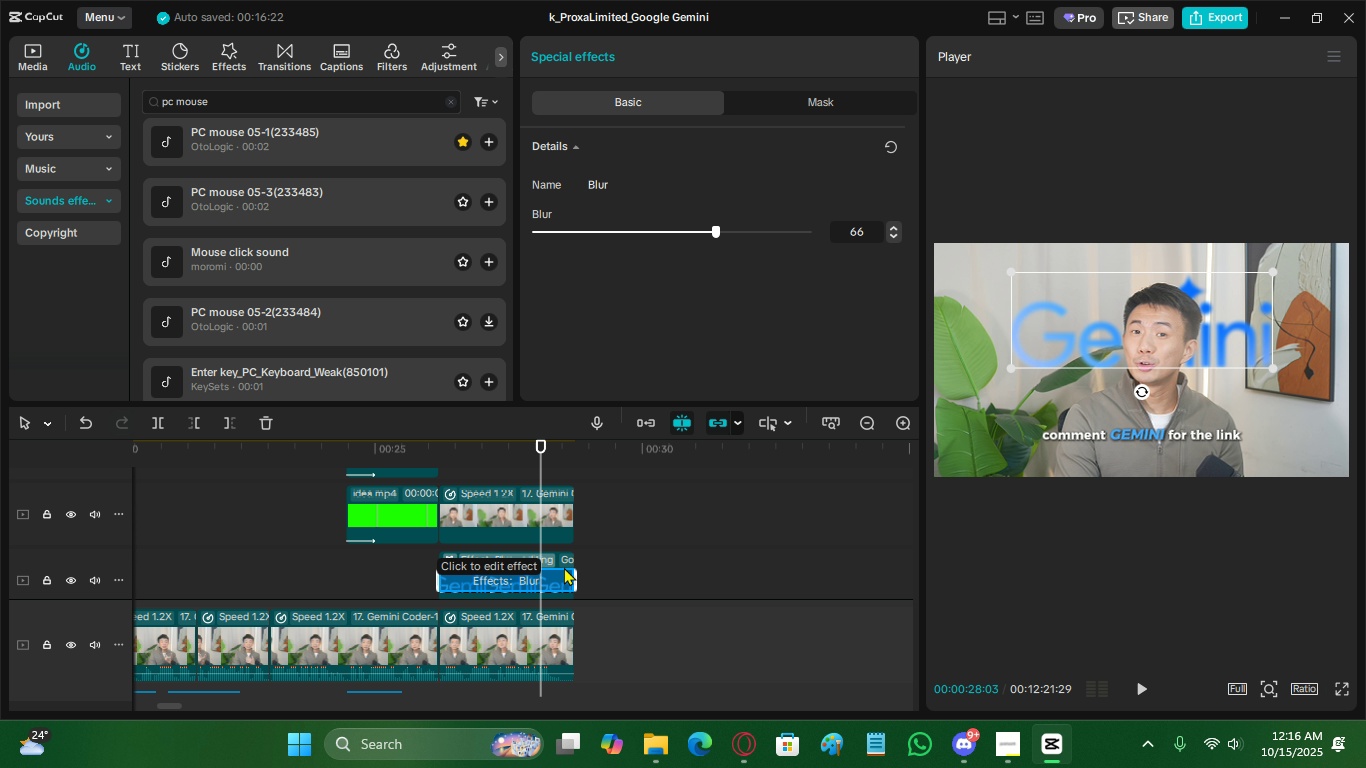 
left_click([634, 575])
 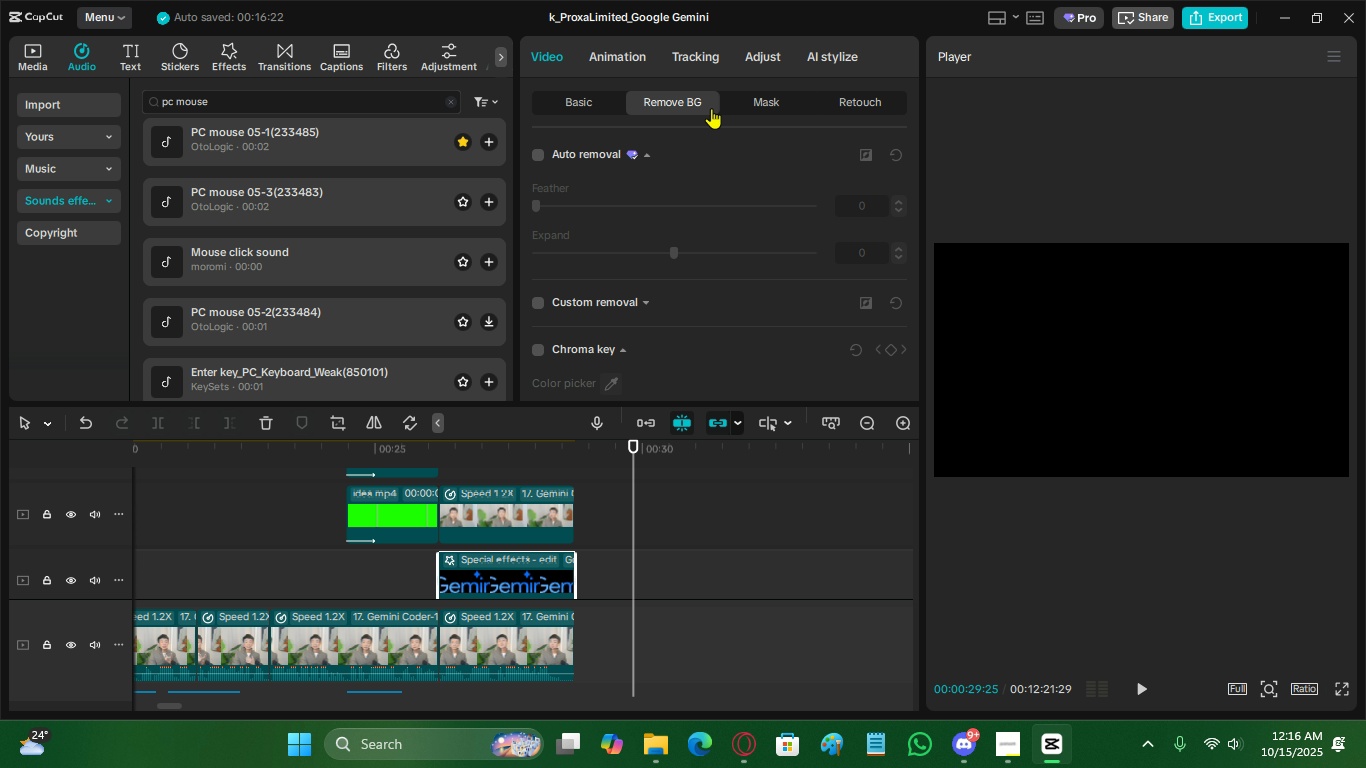 
left_click([641, 47])
 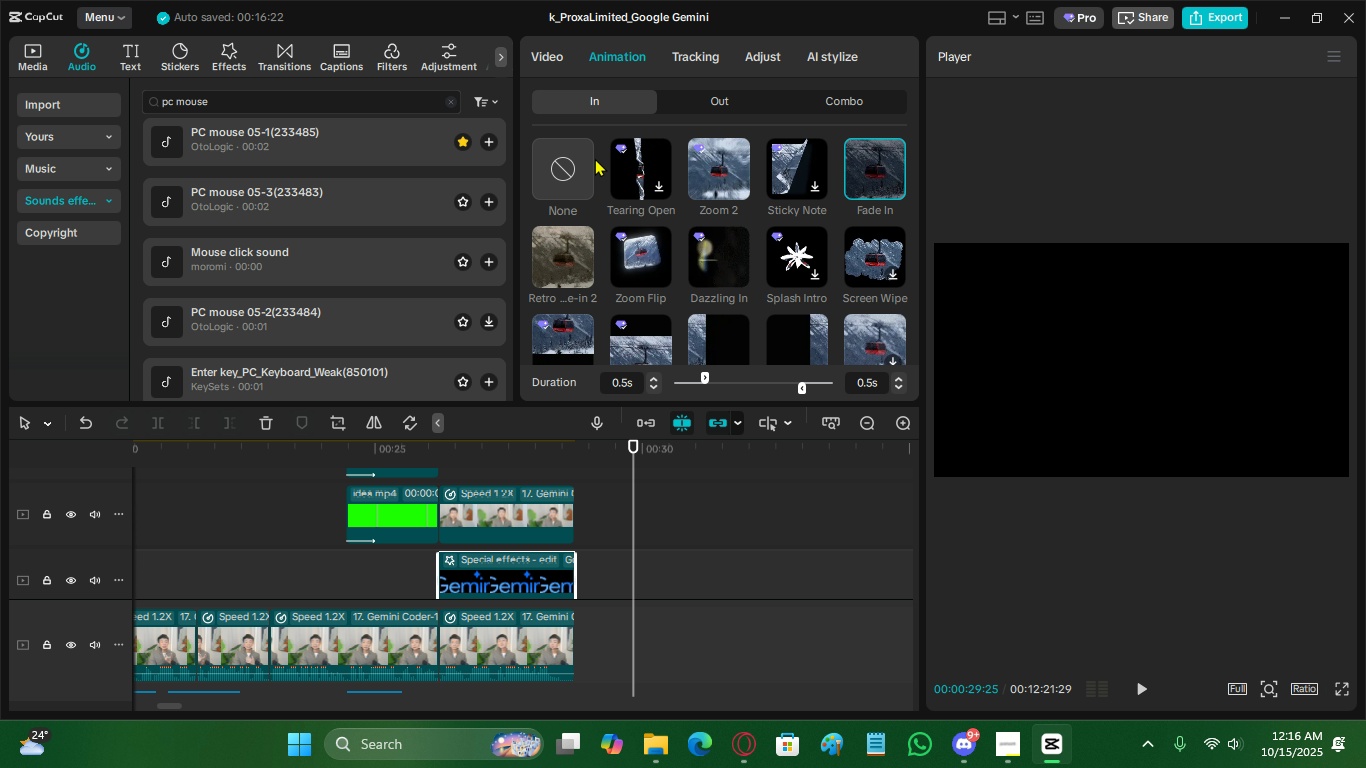 
left_click([568, 172])
 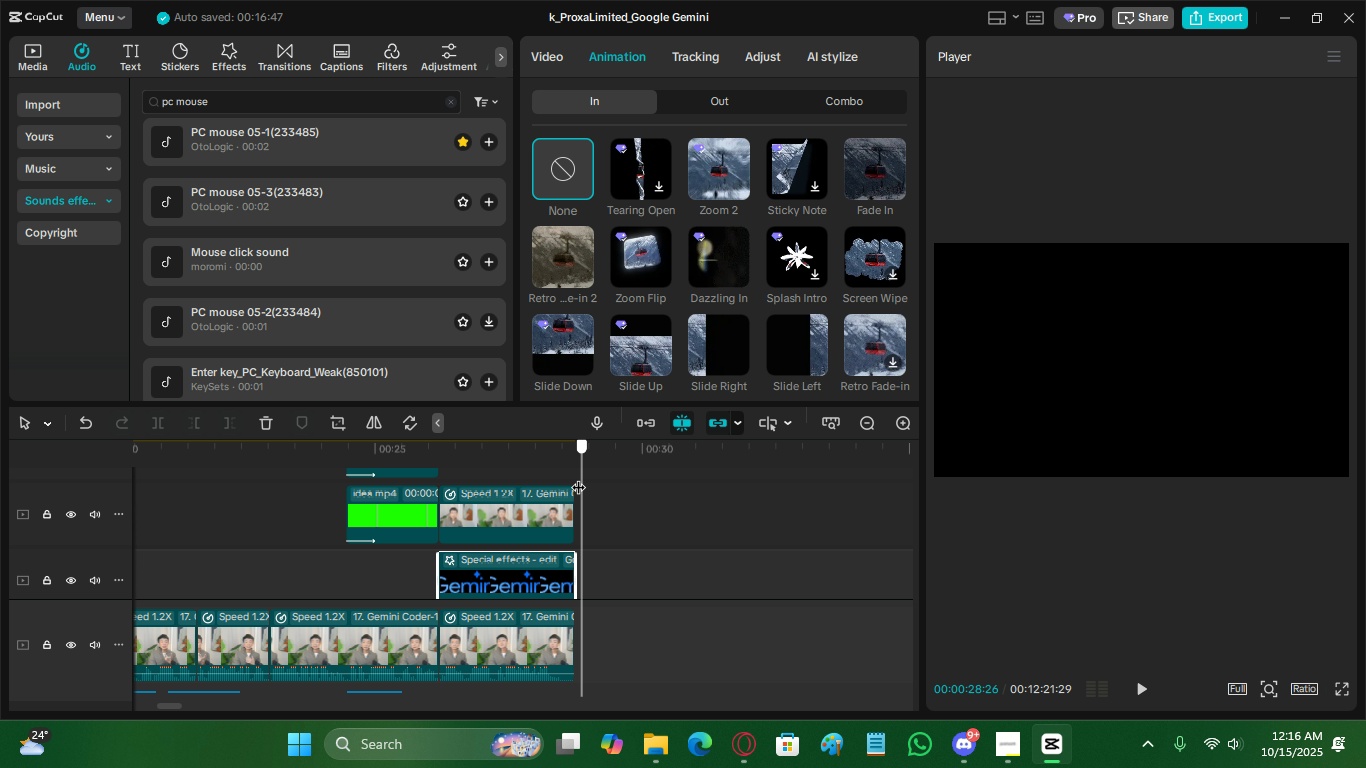 
wait(6.62)
 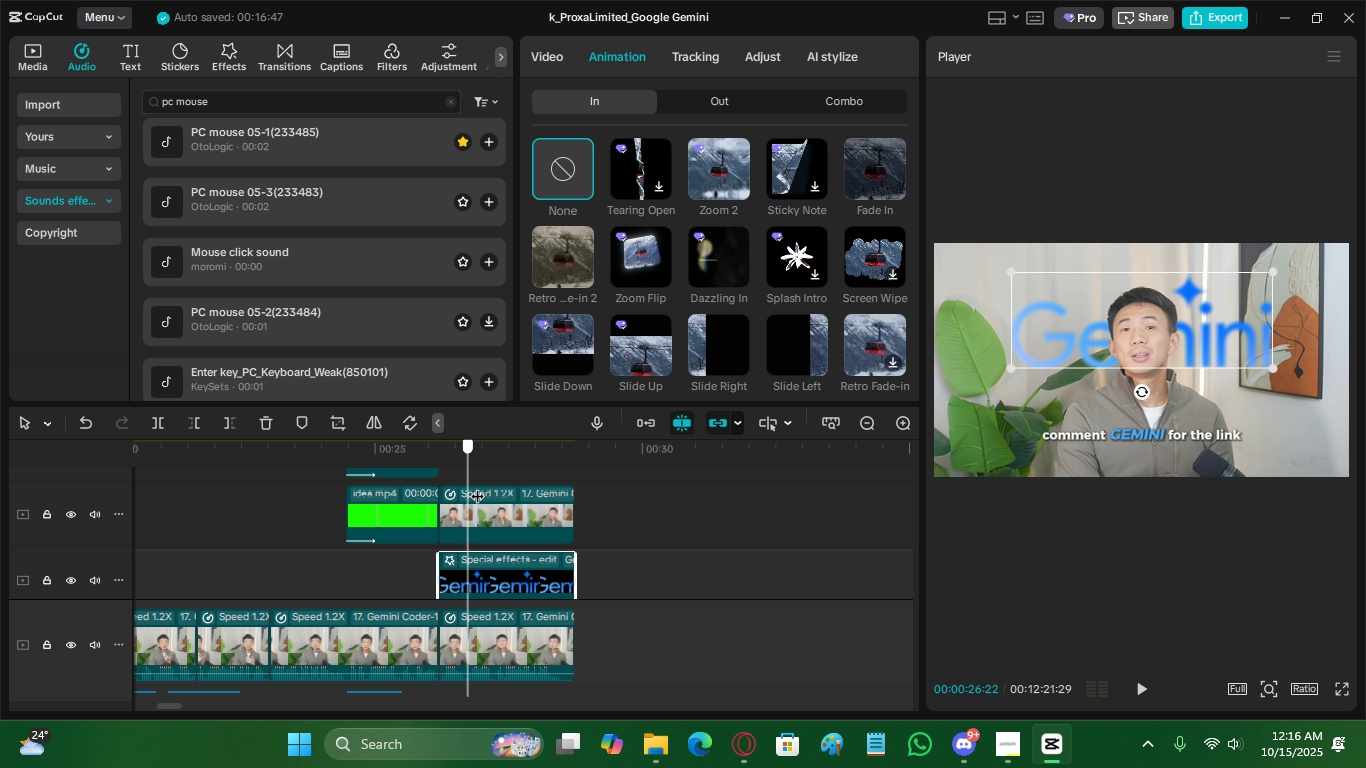 
left_click([707, 90])
 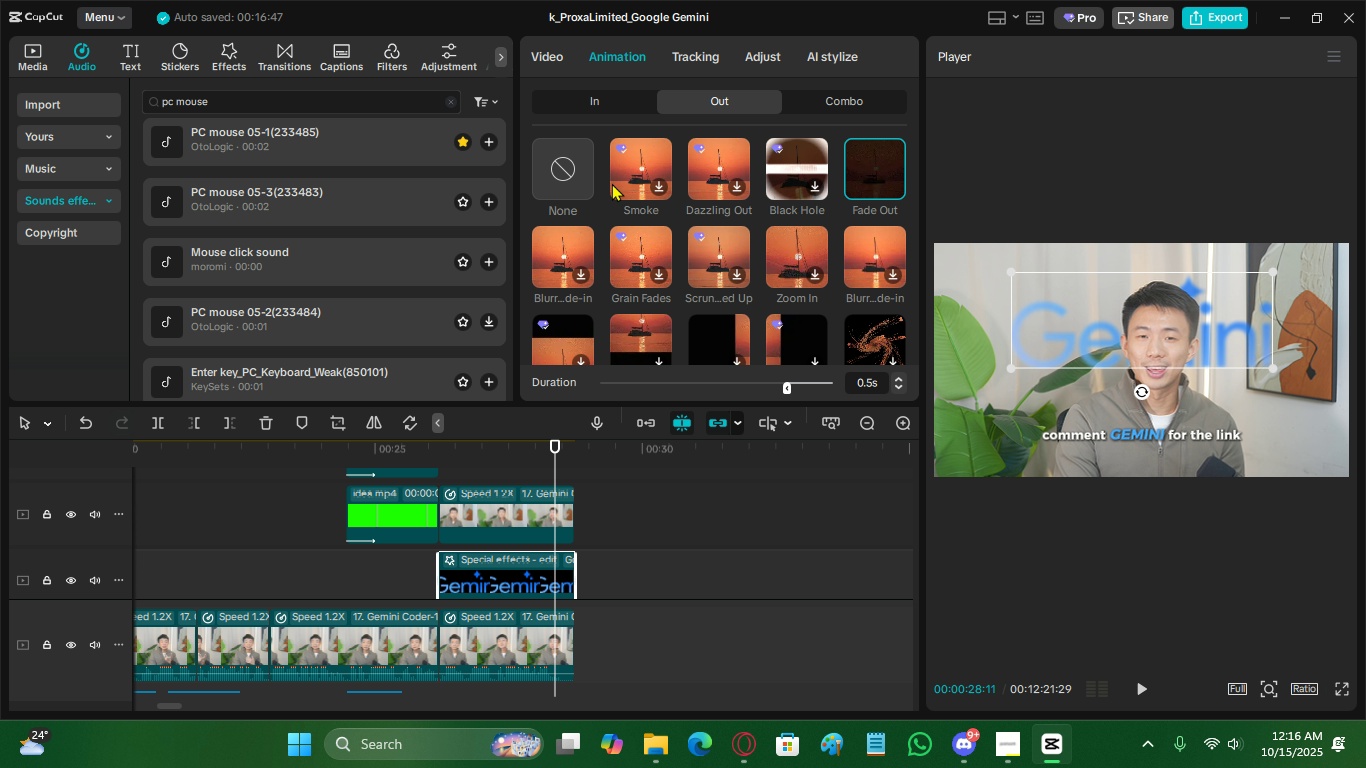 
key(Control+ControlLeft)
 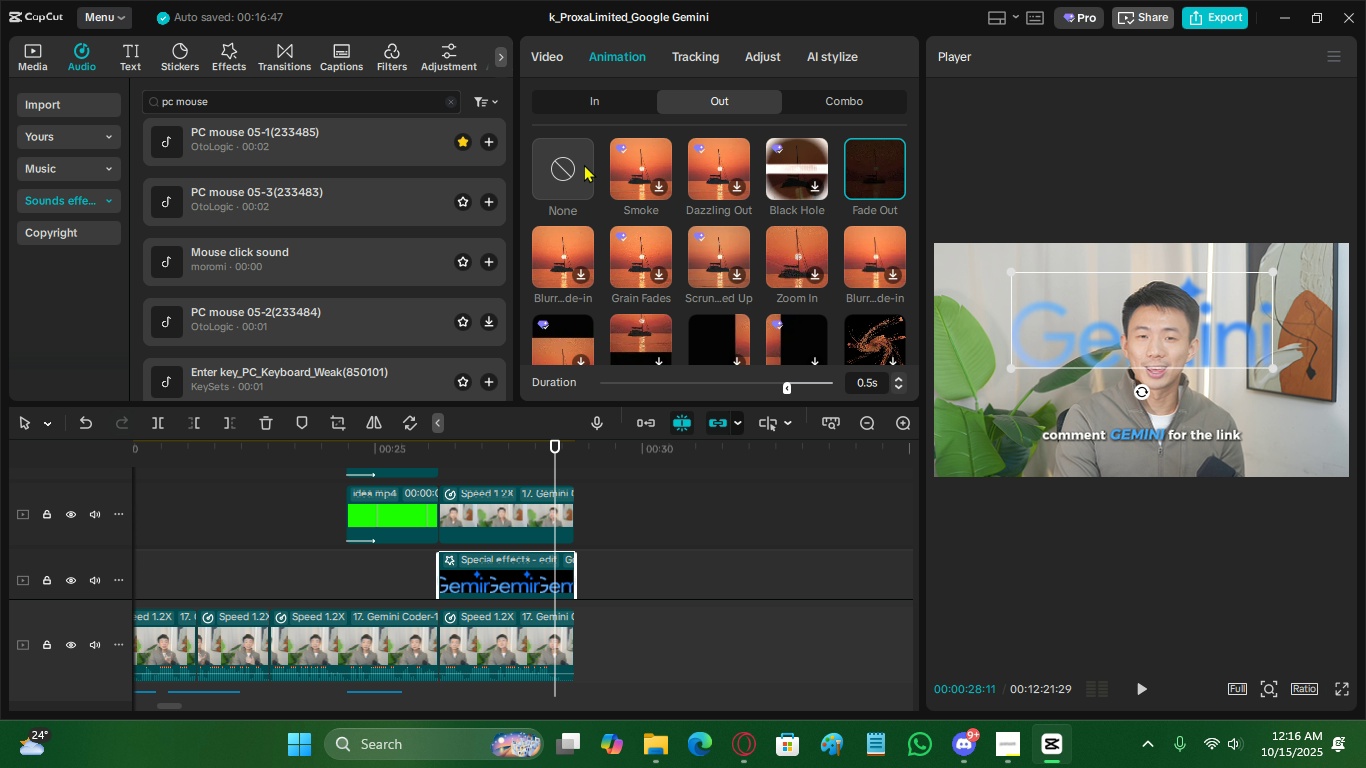 
left_click([572, 163])
 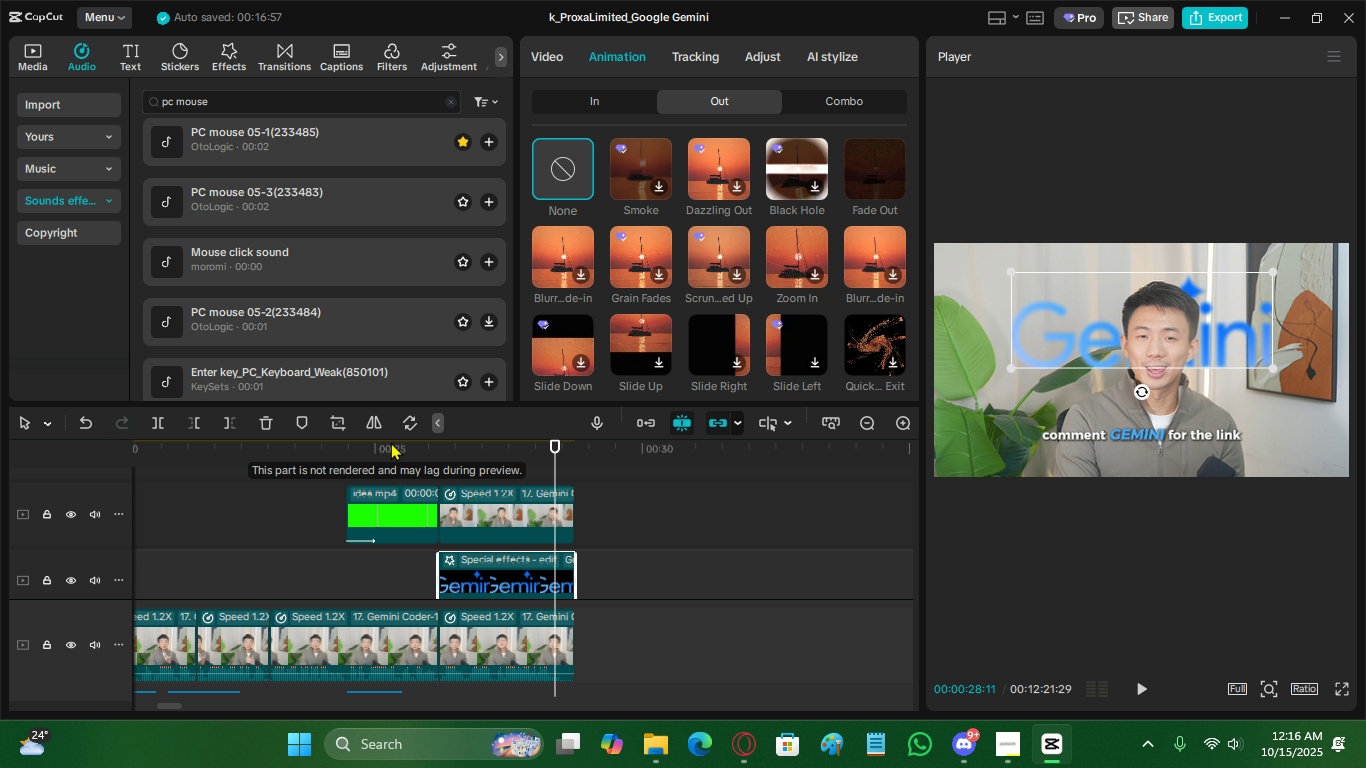 
left_click([394, 443])
 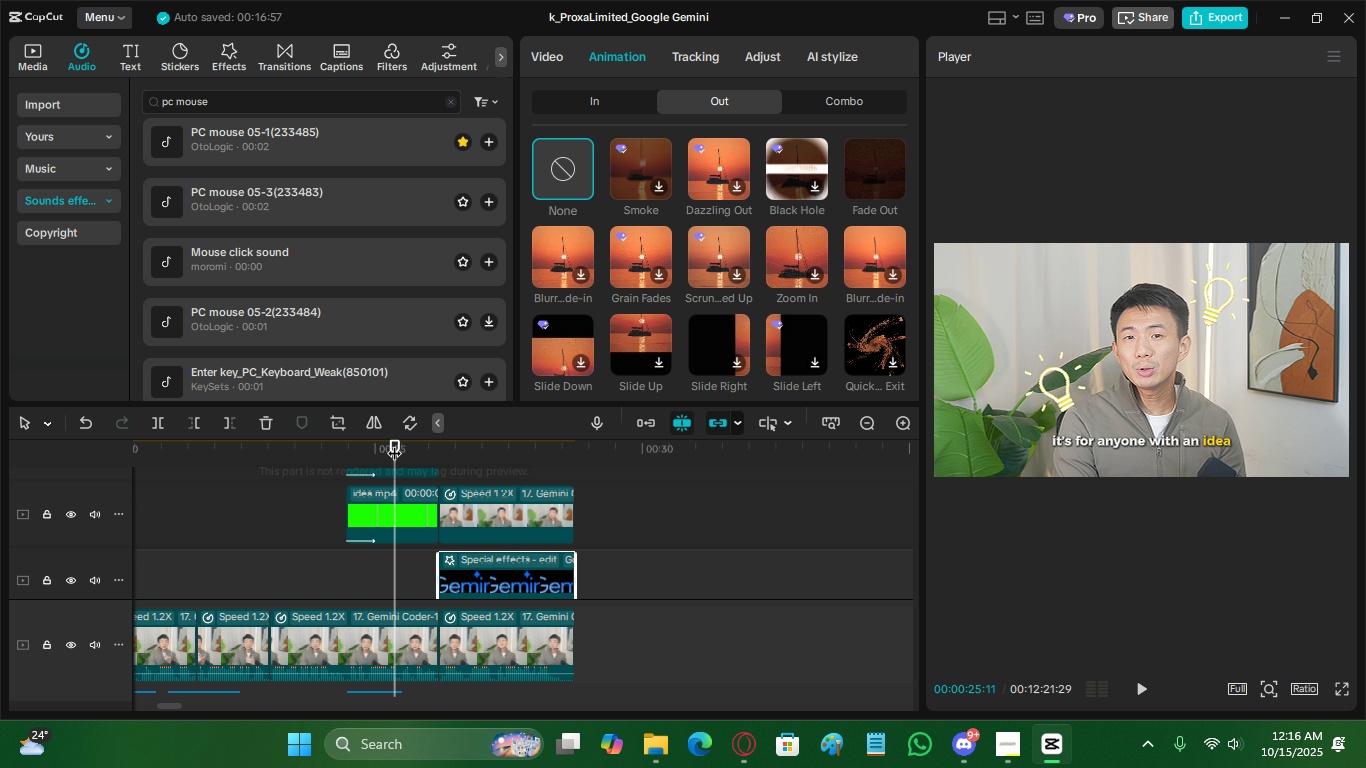 
key(Space)
 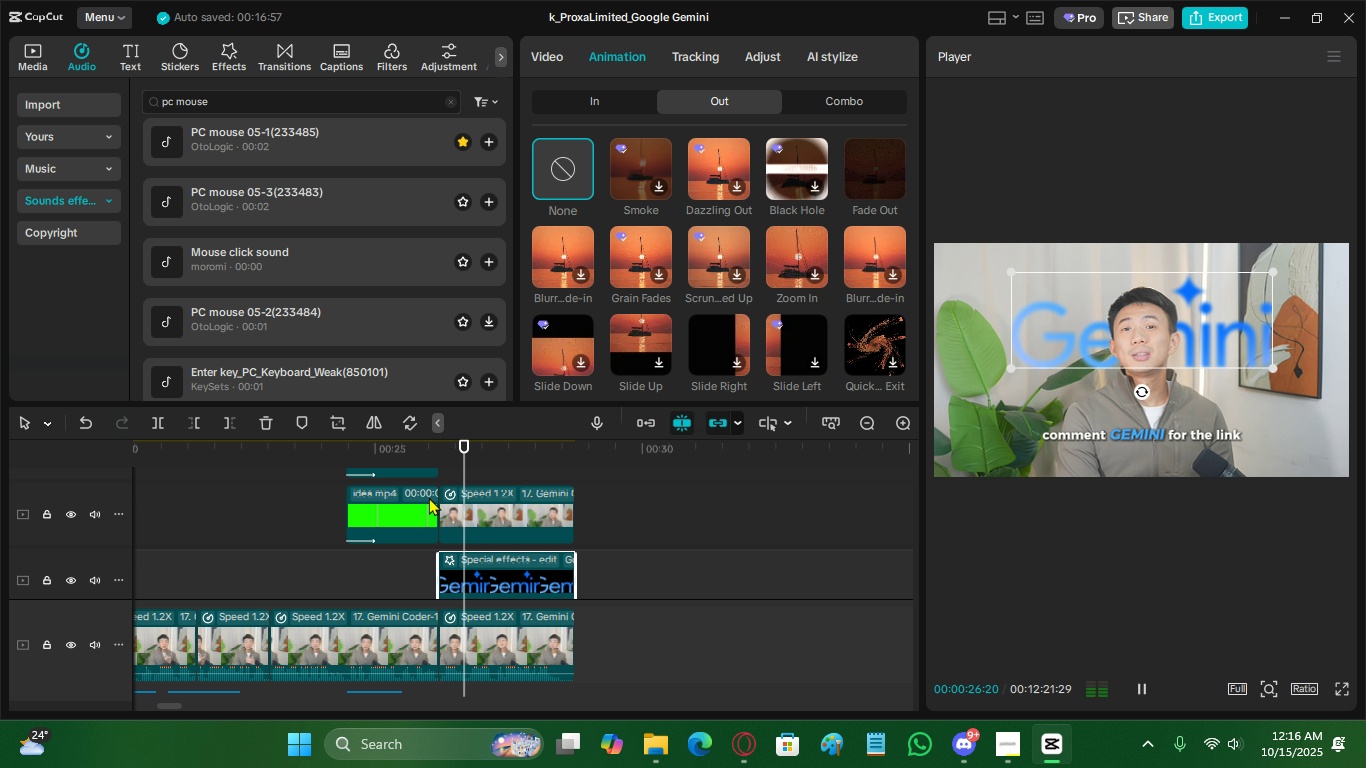 
key(Space)
 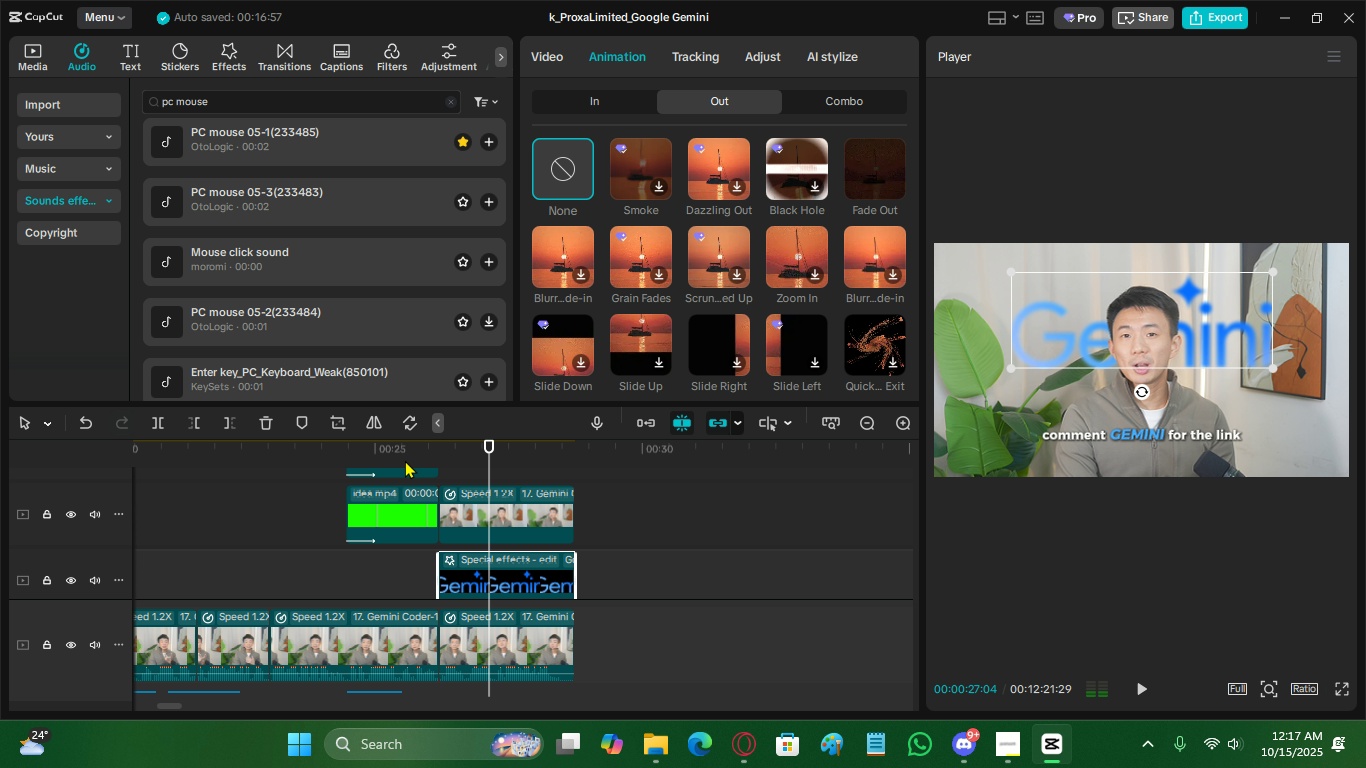 
left_click([405, 460])
 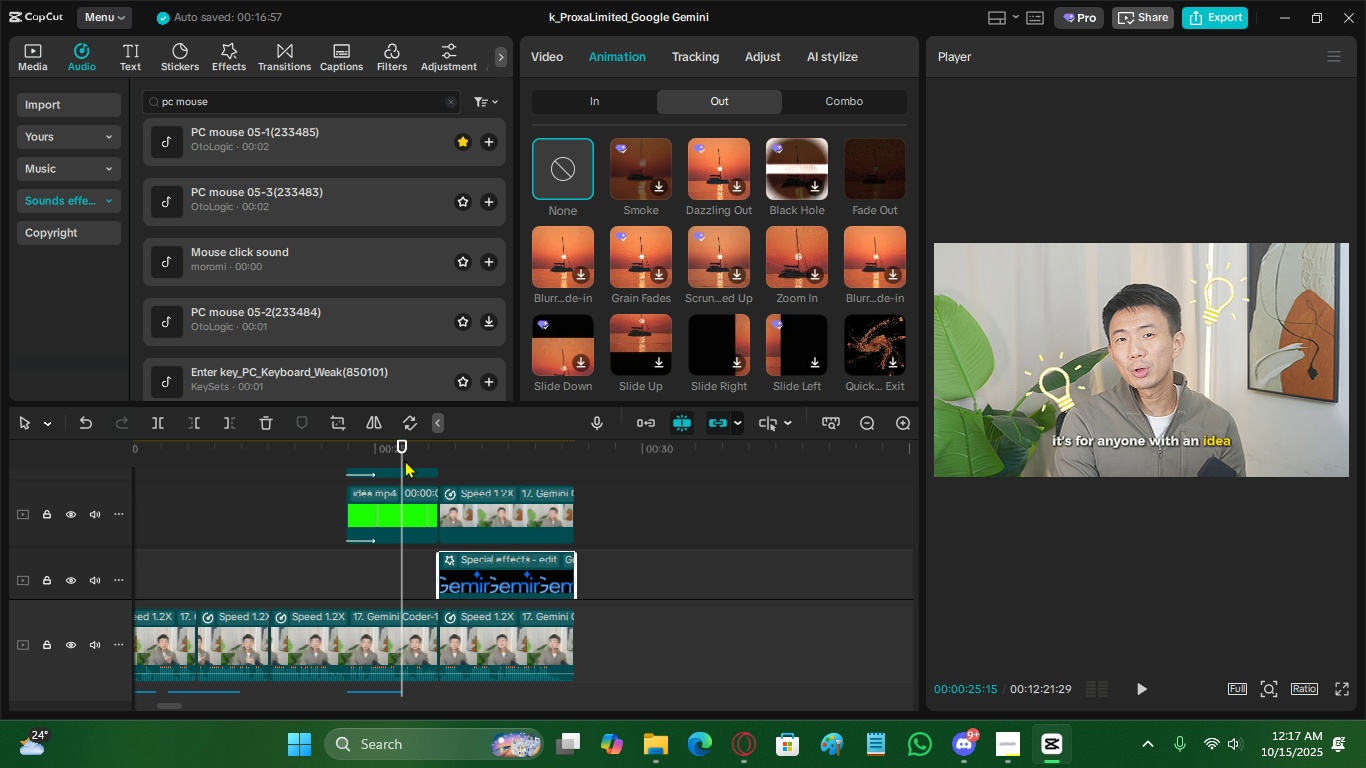 
key(Space)
 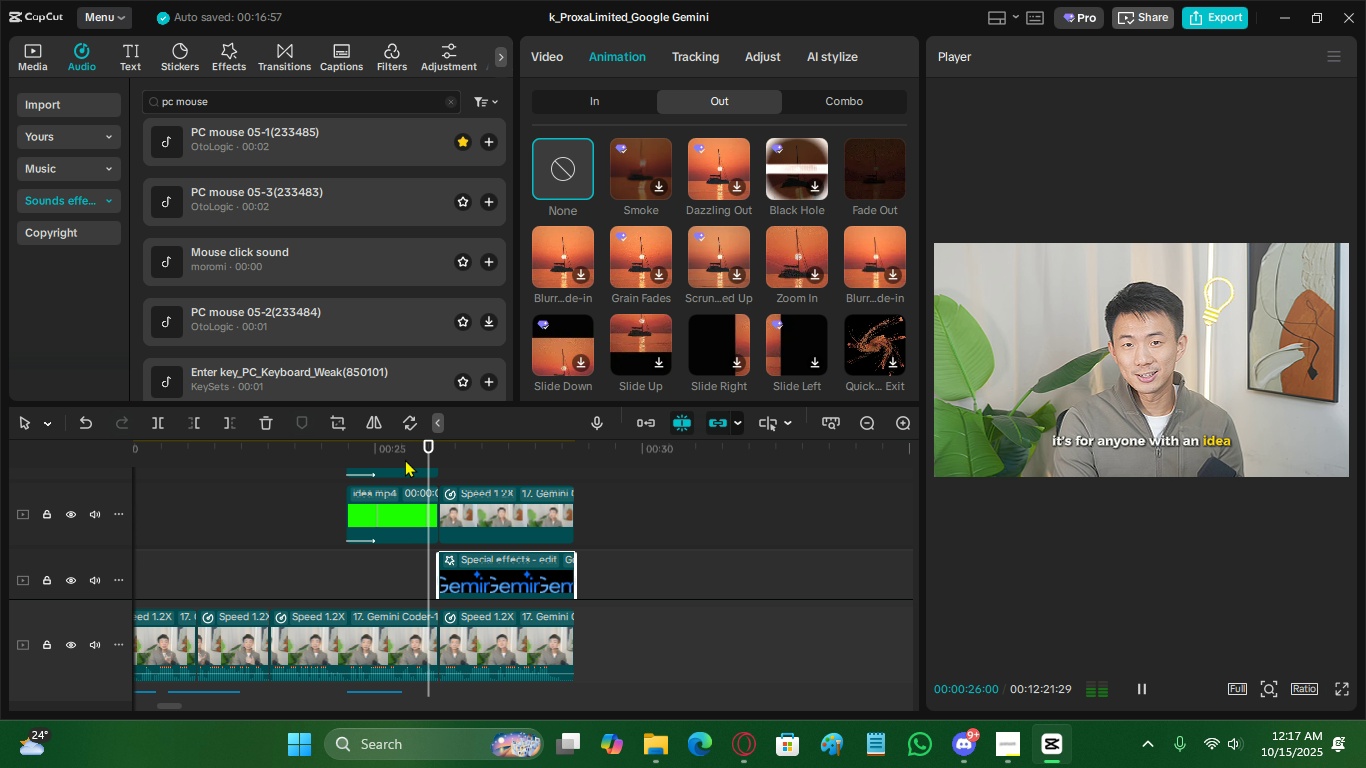 
key(Space)
 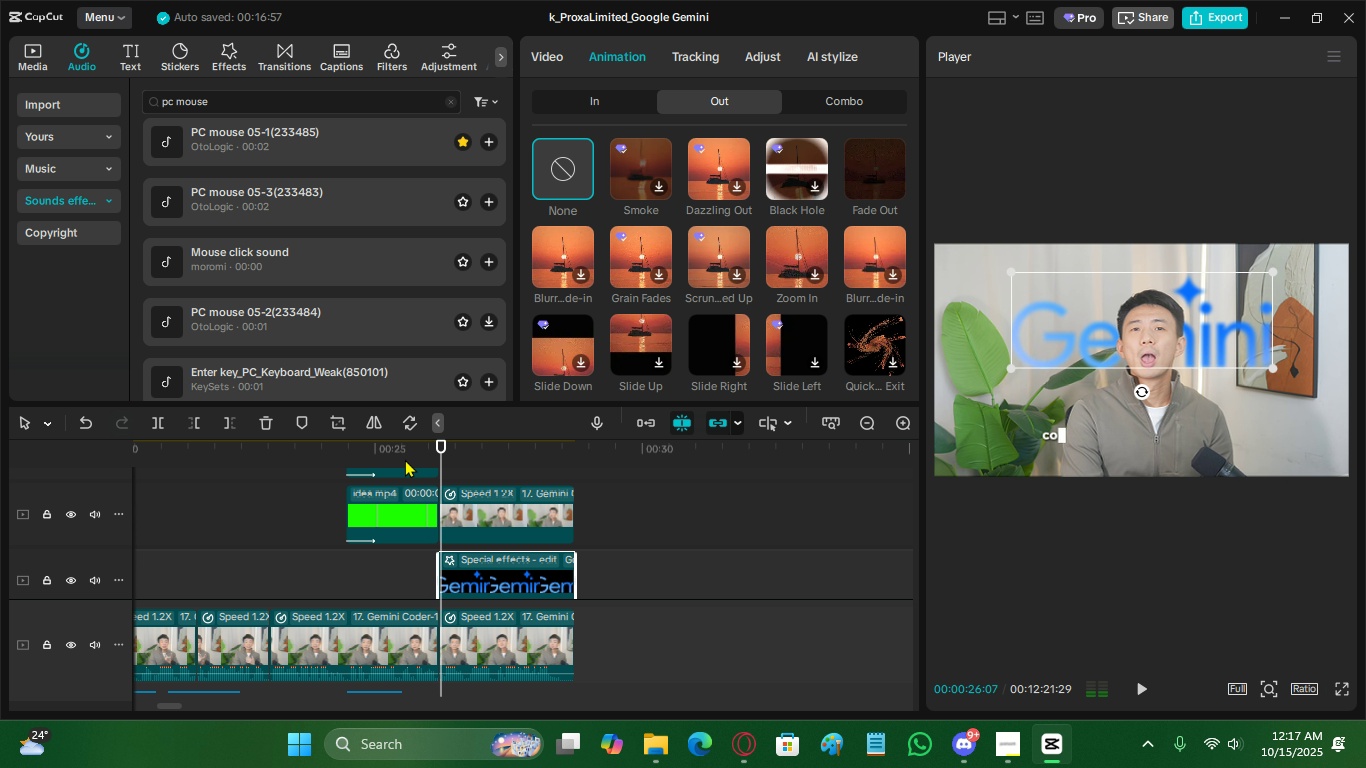 
key(Space)
 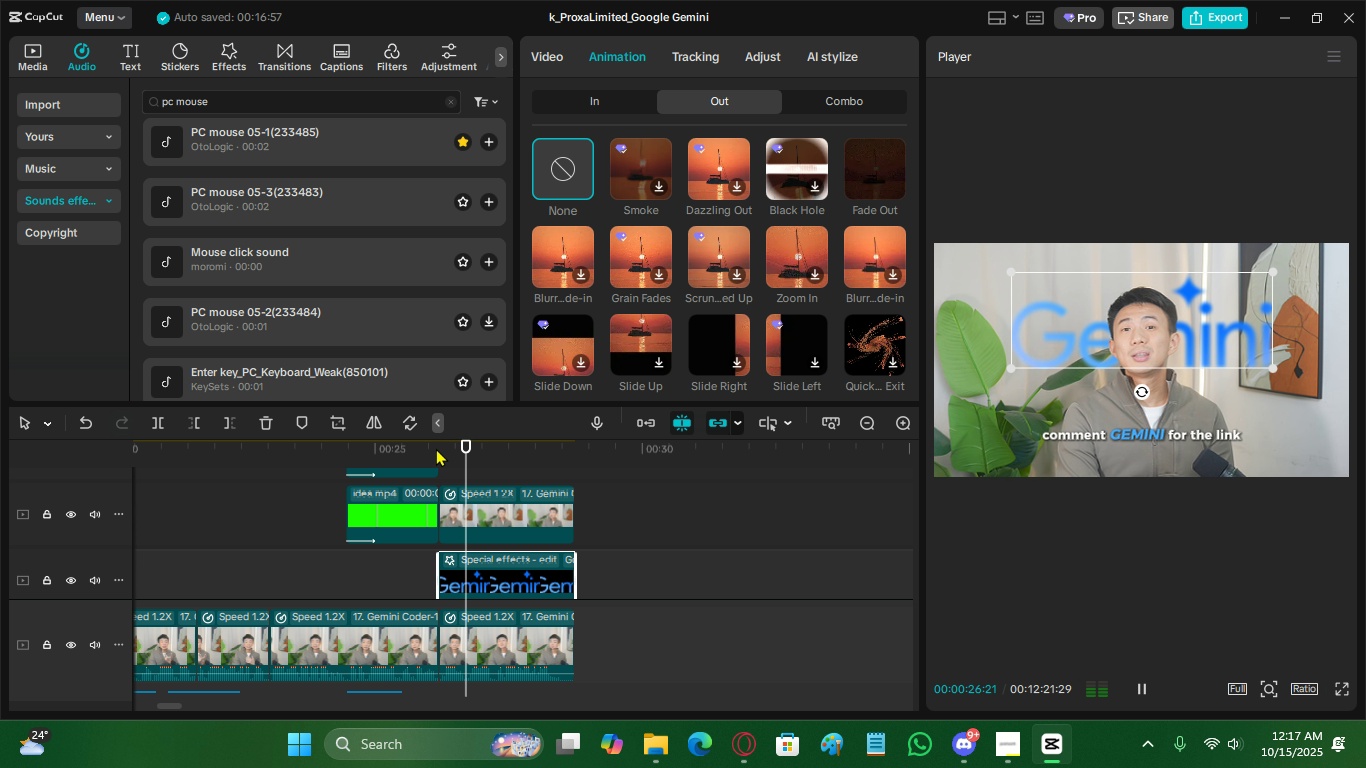 
key(Space)
 